 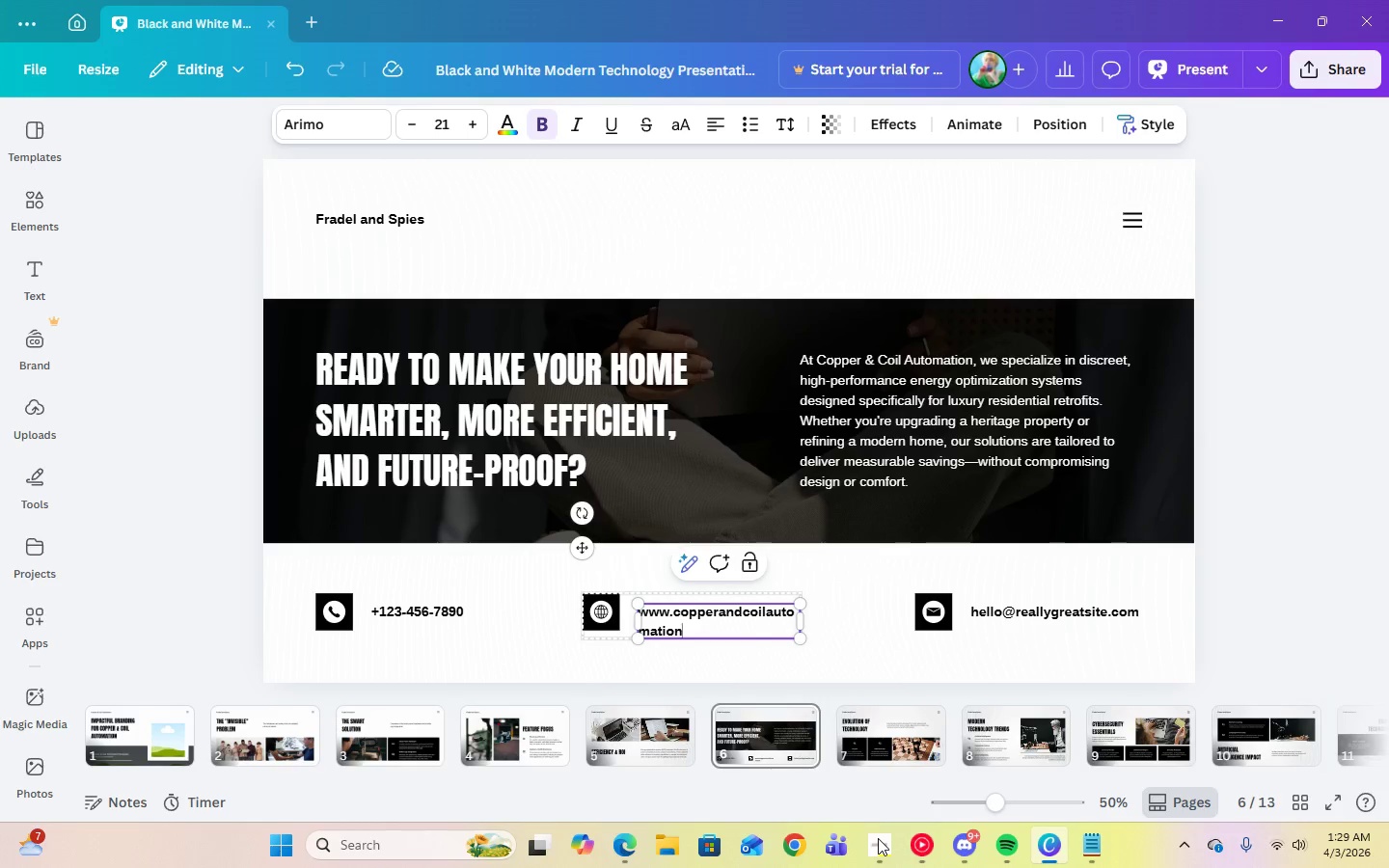 
left_click_drag(start_coordinate=[806, 621], to_coordinate=[851, 622])
 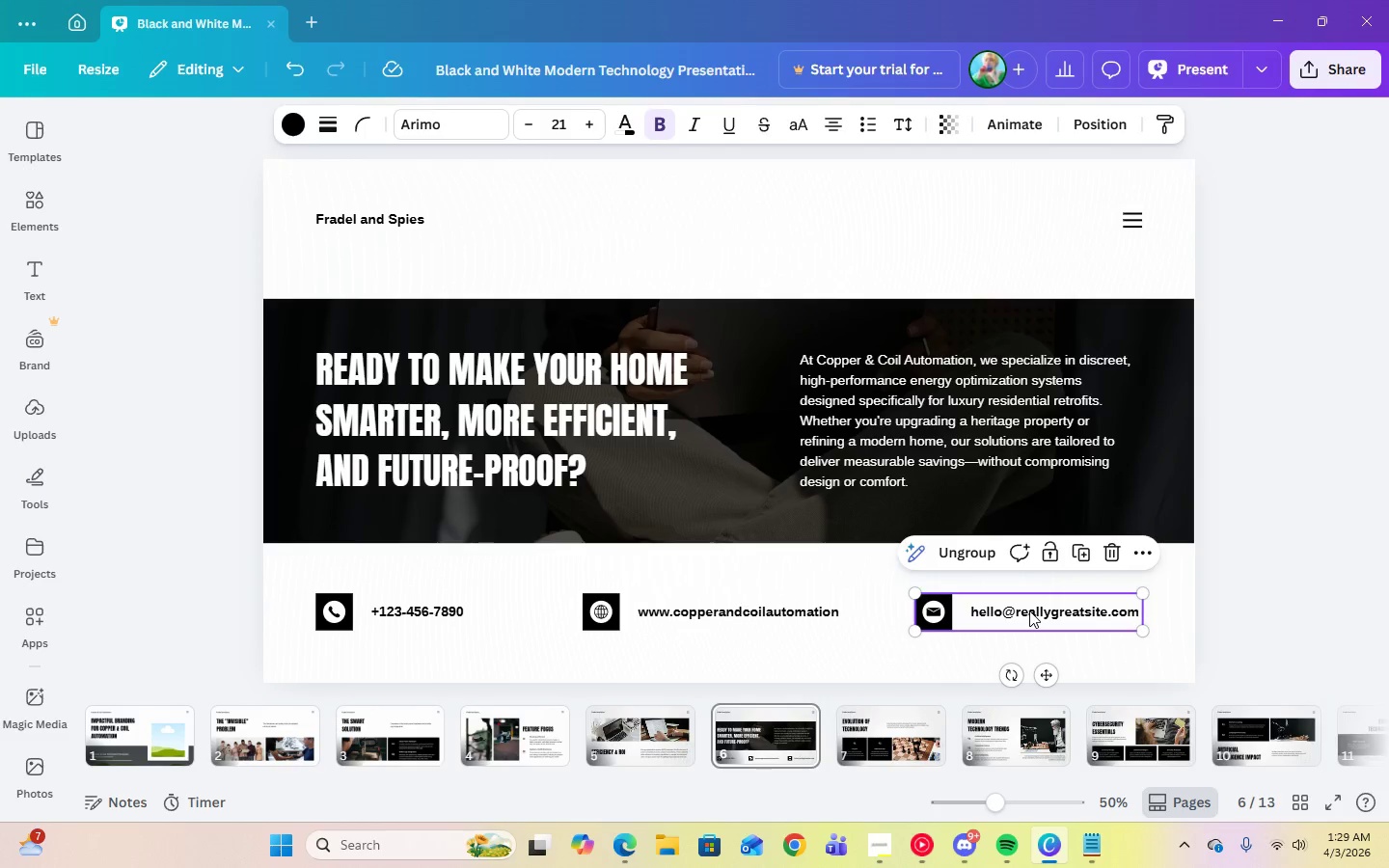 
double_click([1029, 610])
 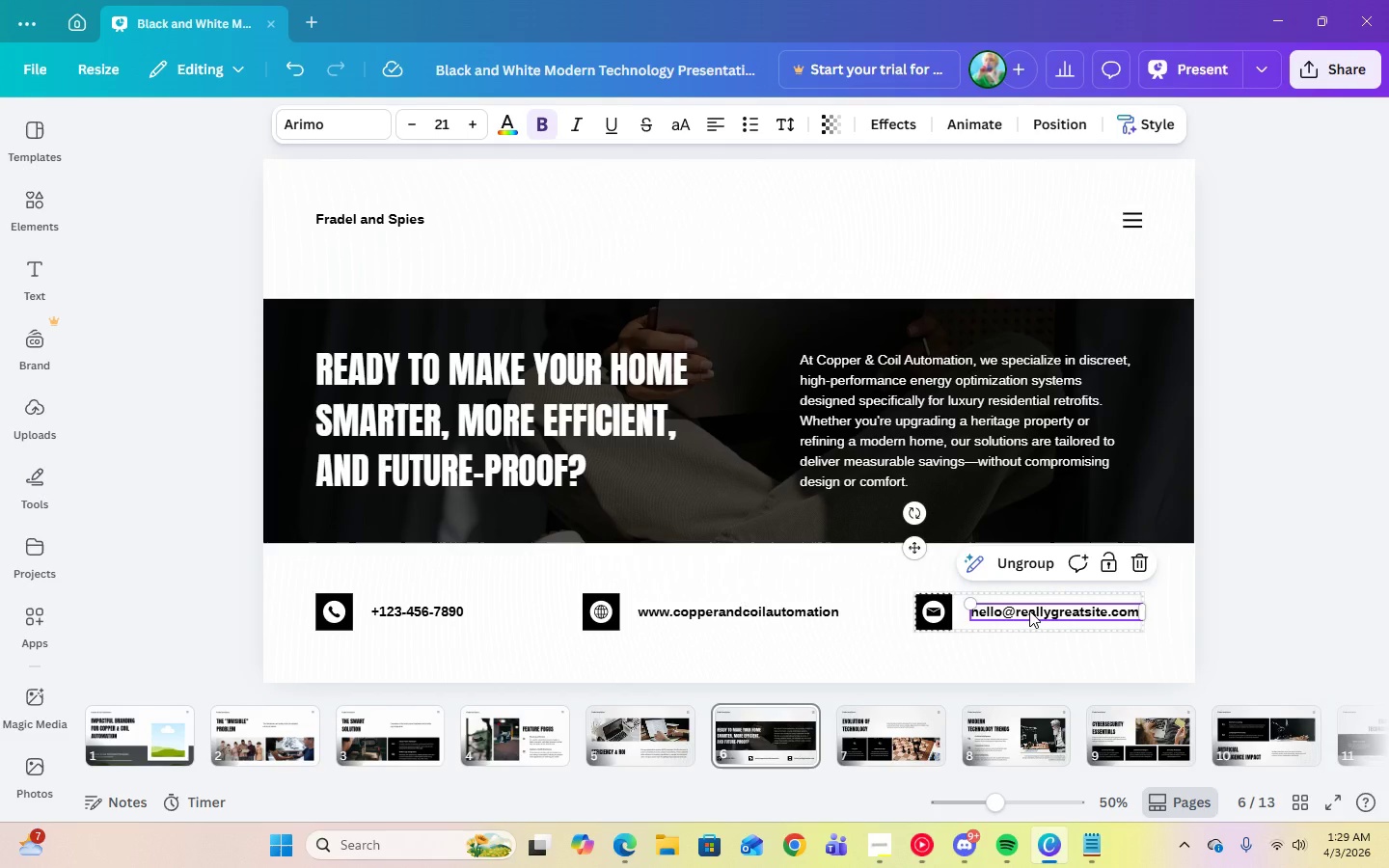 
type(copper)
 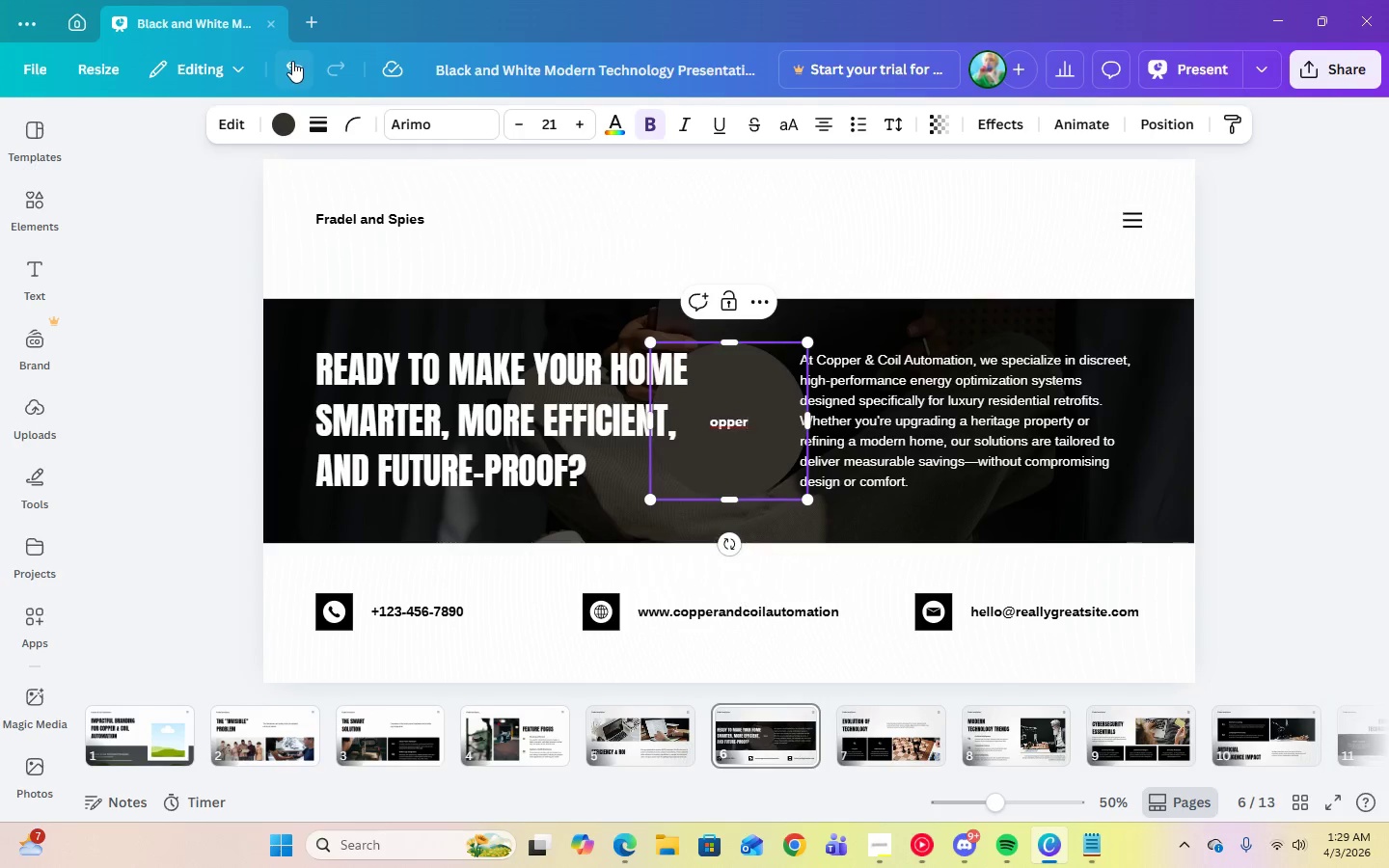 
double_click([292, 61])
 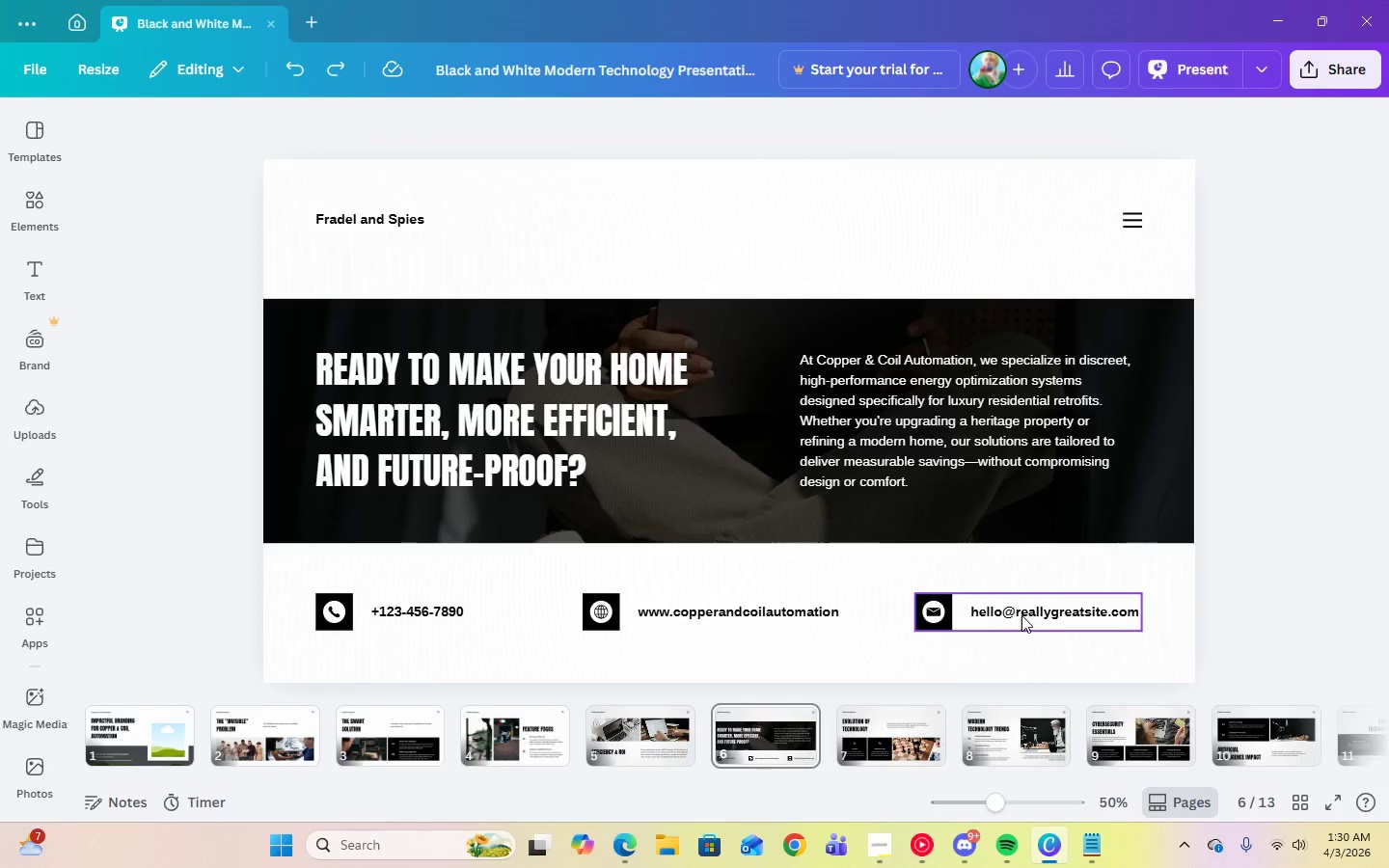 
double_click([1022, 617])
 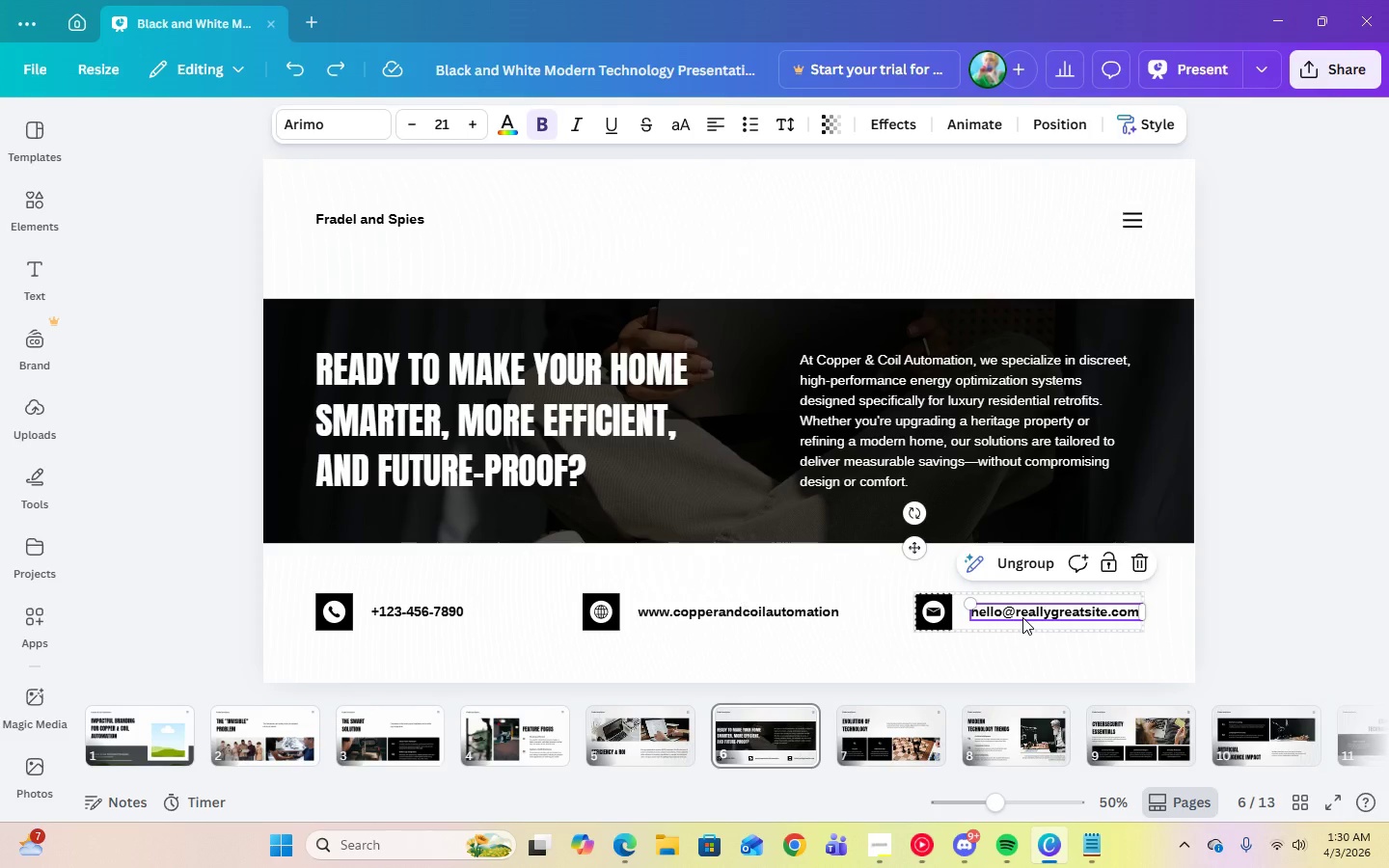 
left_click([1022, 617])
 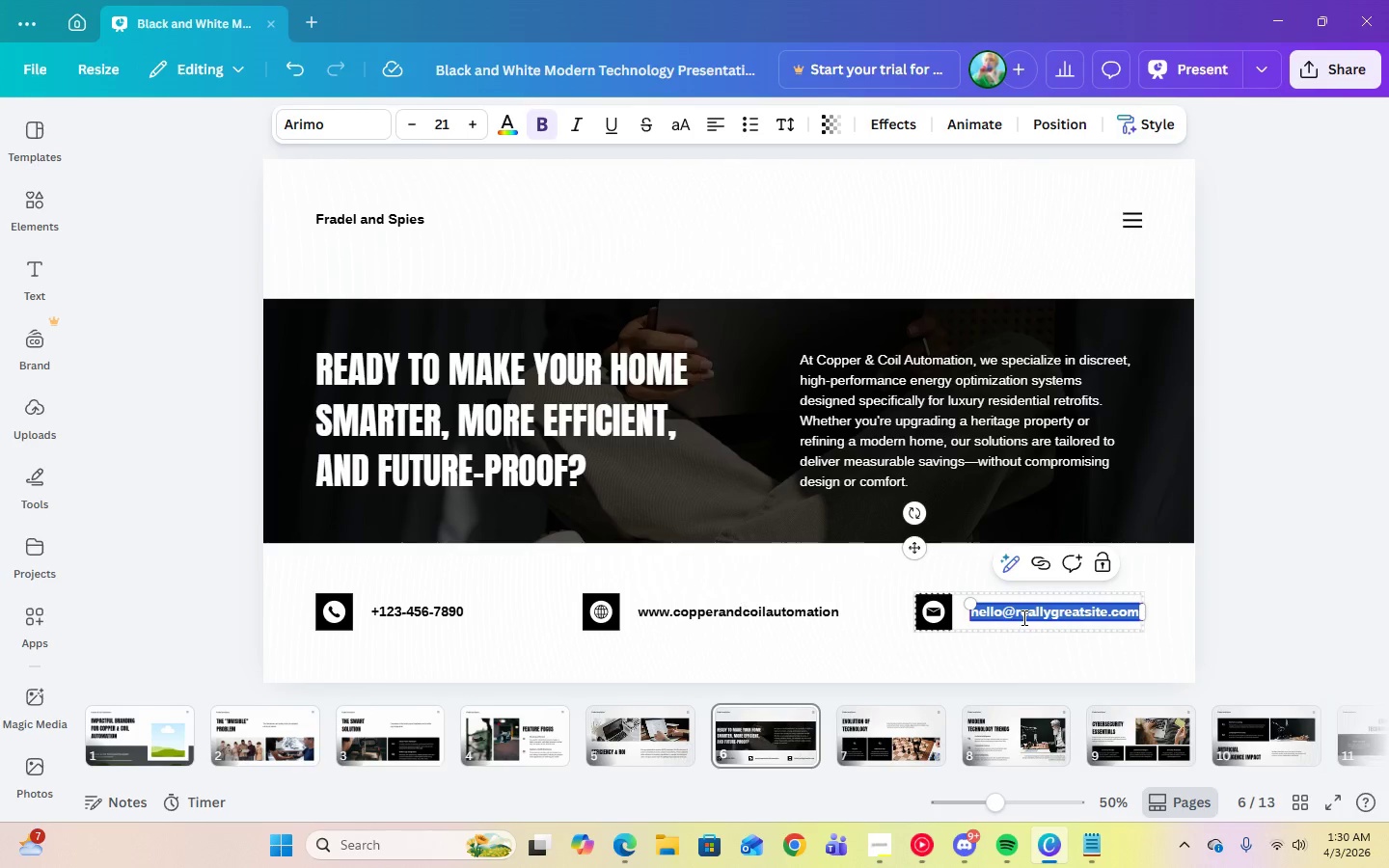 
type(copperandcoilautomation.com)
 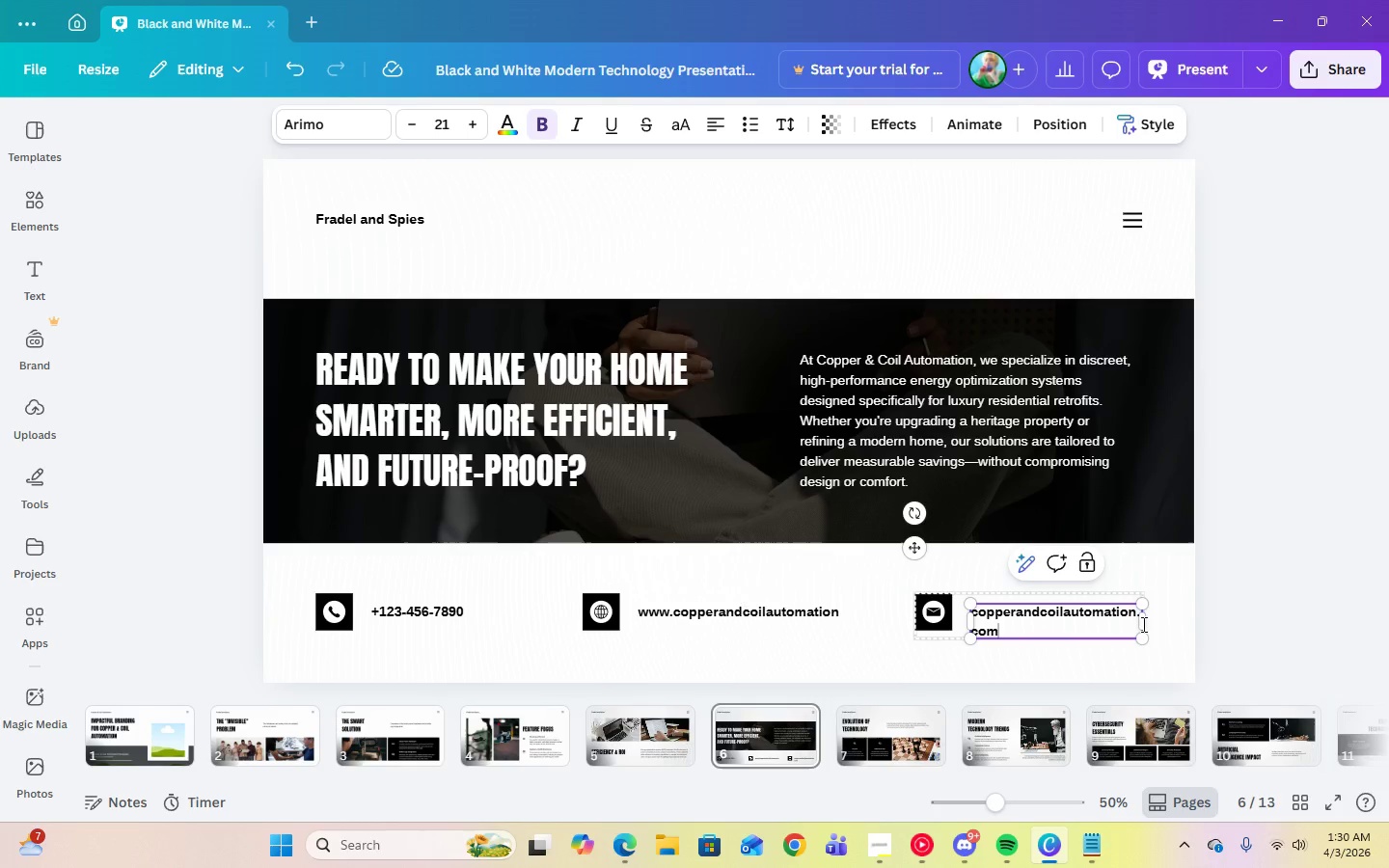 
left_click_drag(start_coordinate=[1149, 622], to_coordinate=[1189, 622])
 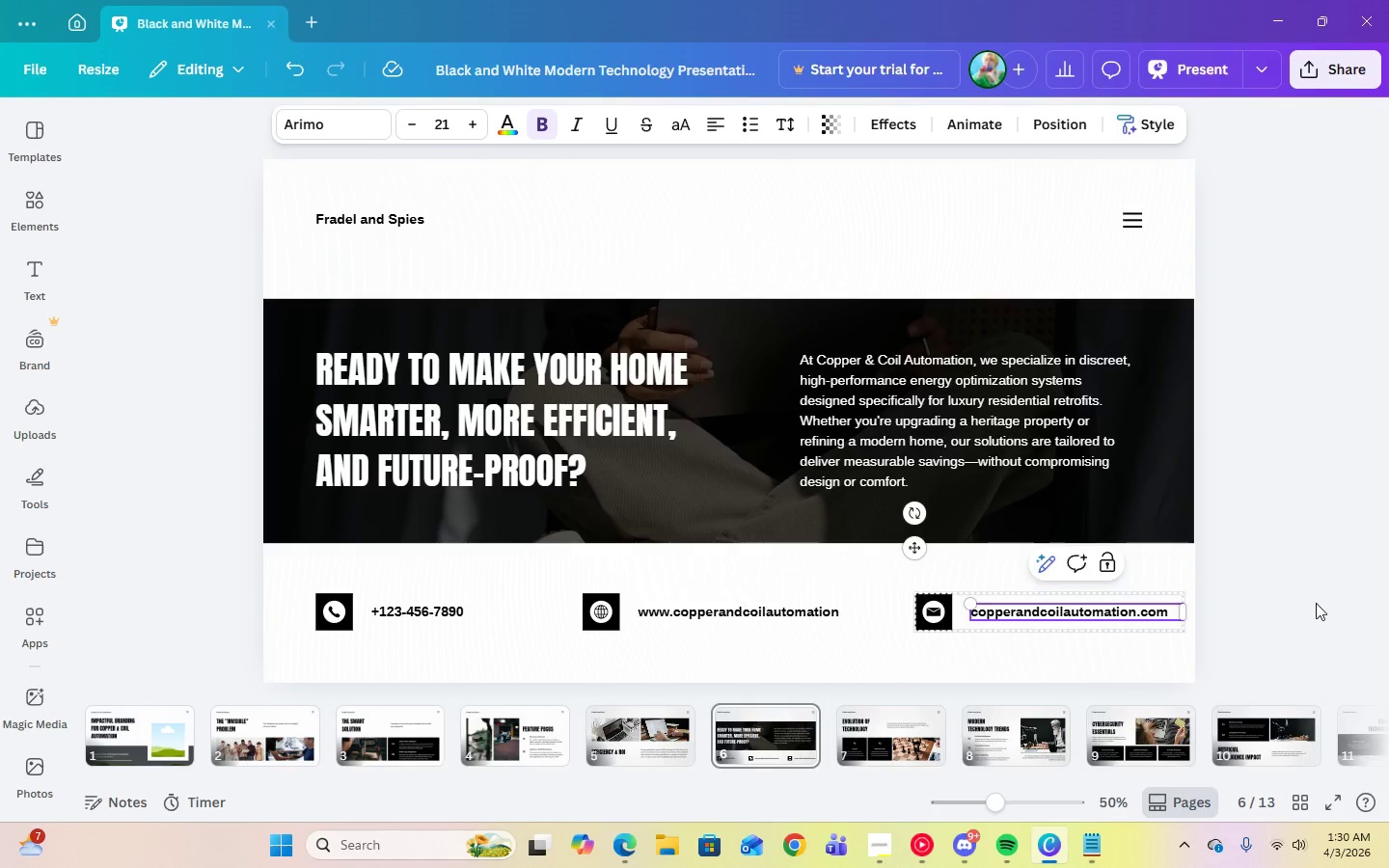 
left_click([1316, 603])
 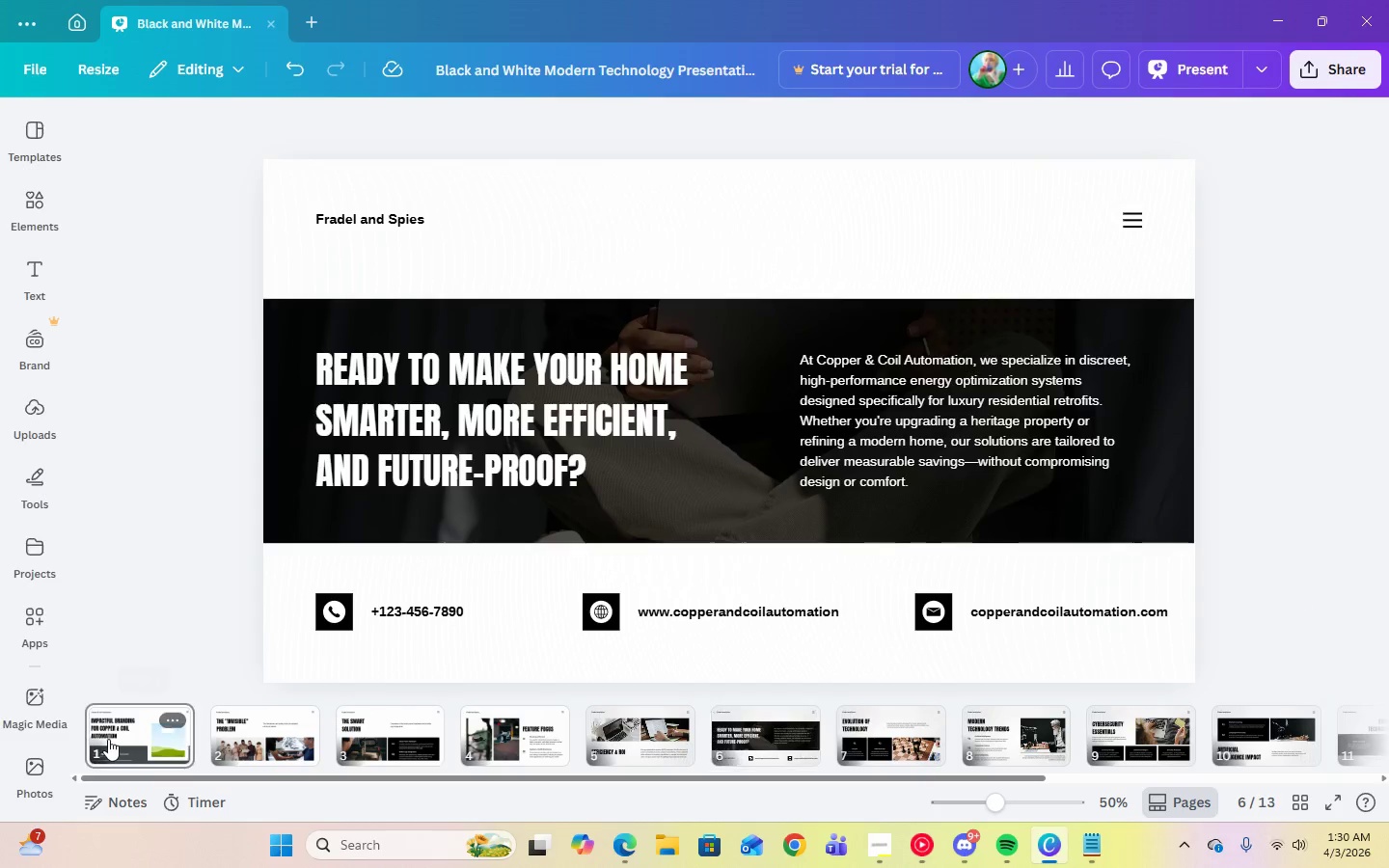 
double_click([395, 219])
 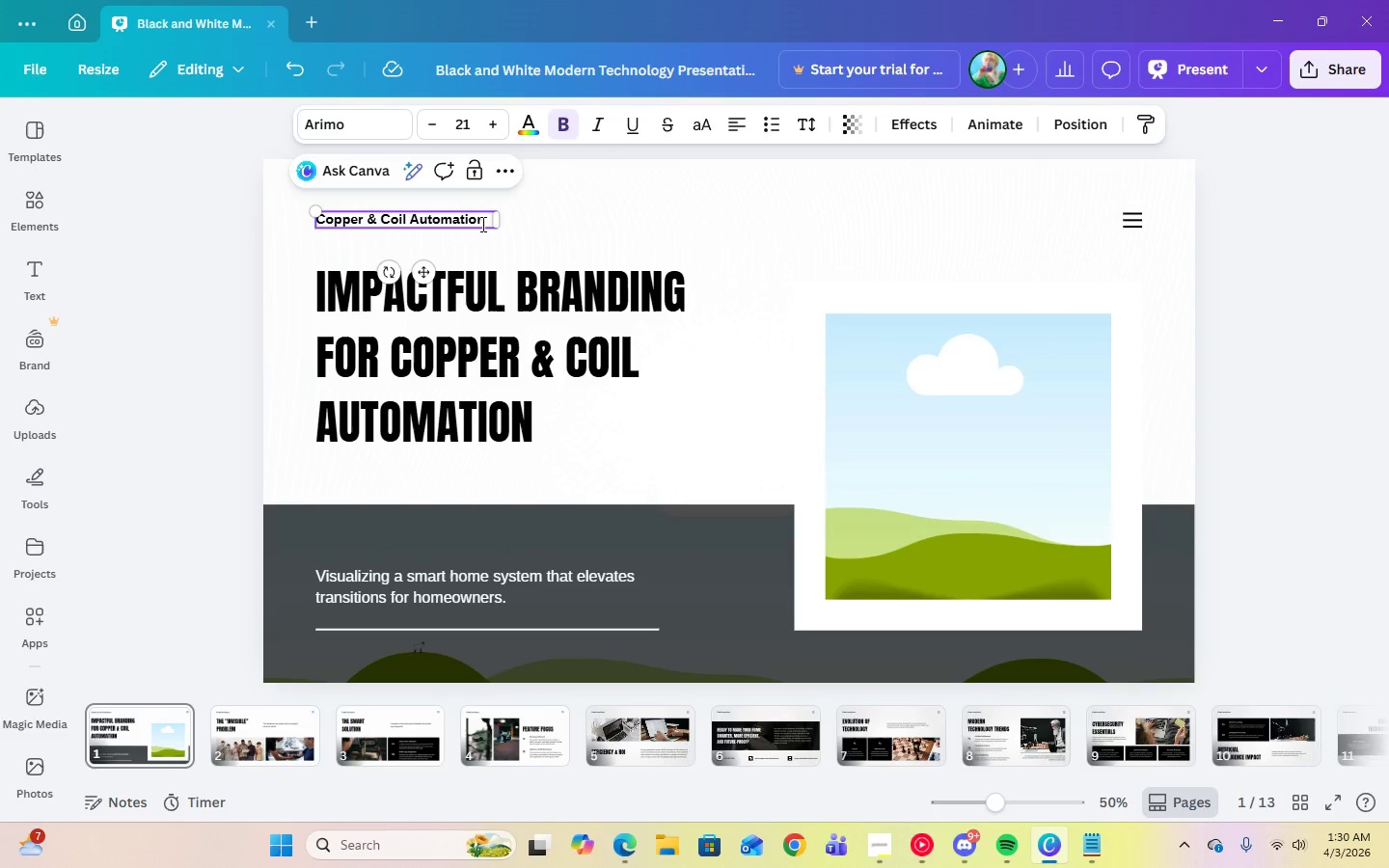 
left_click_drag(start_coordinate=[483, 223], to_coordinate=[320, 230])
 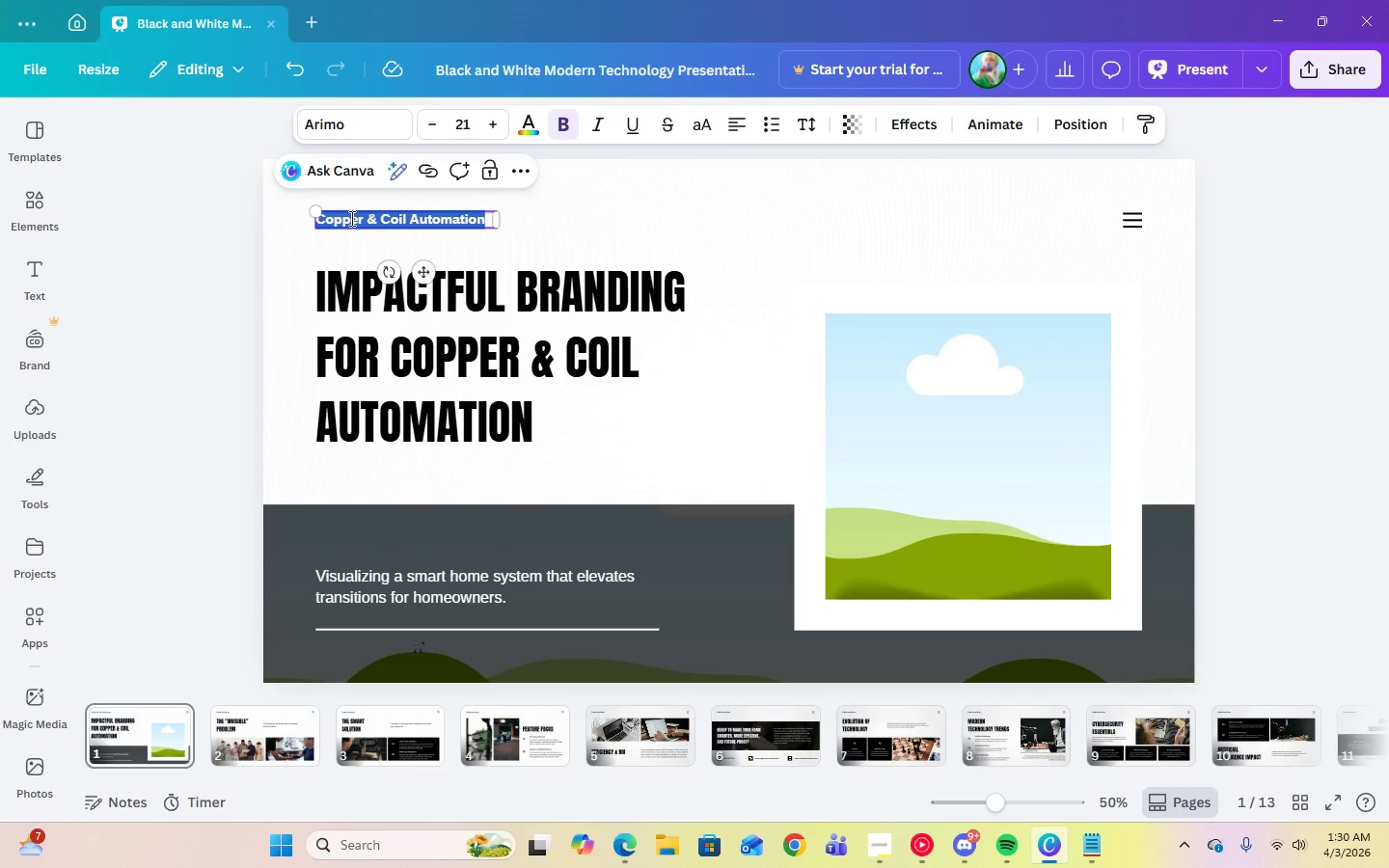 
right_click([350, 218])
 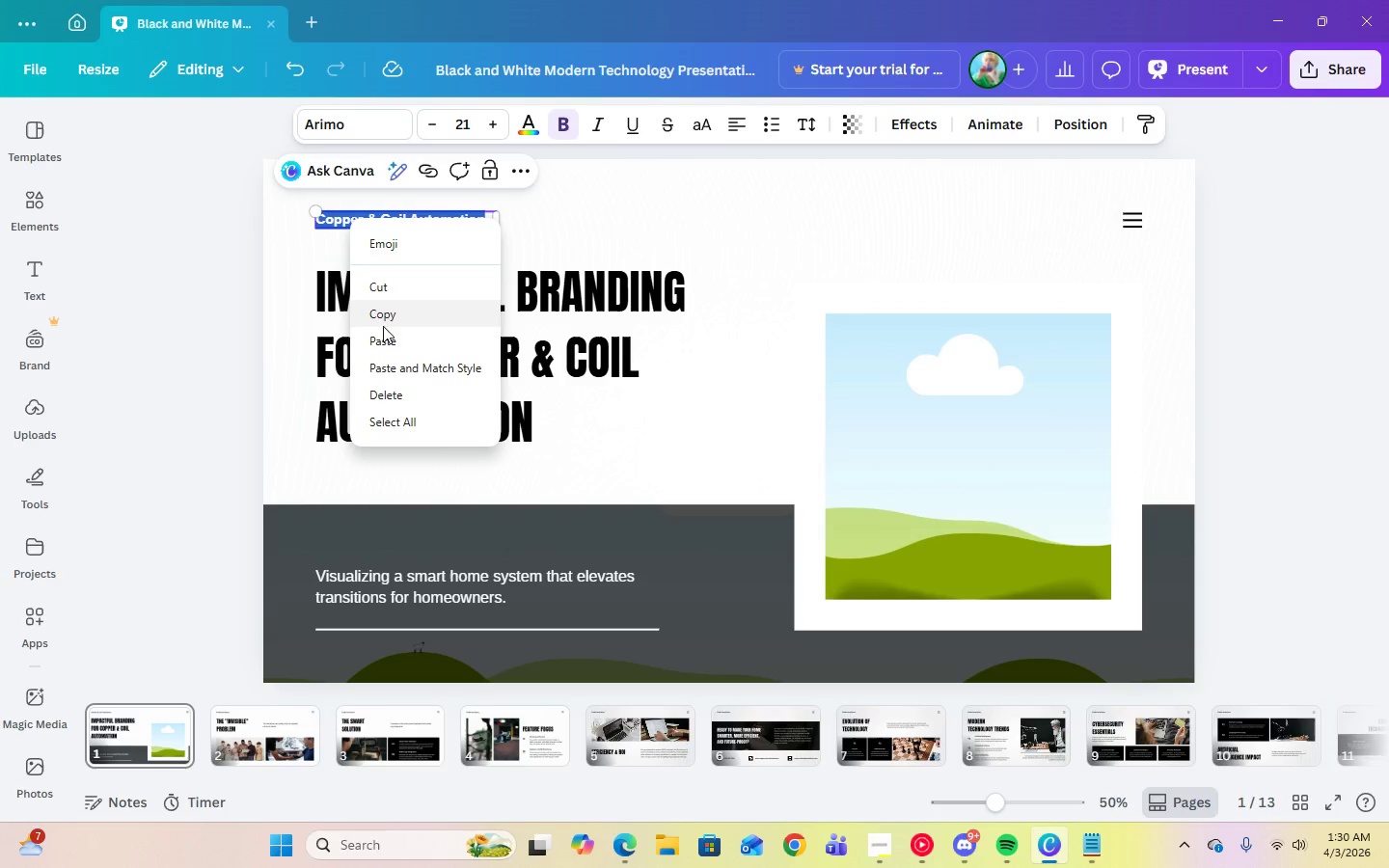 
left_click([384, 319])
 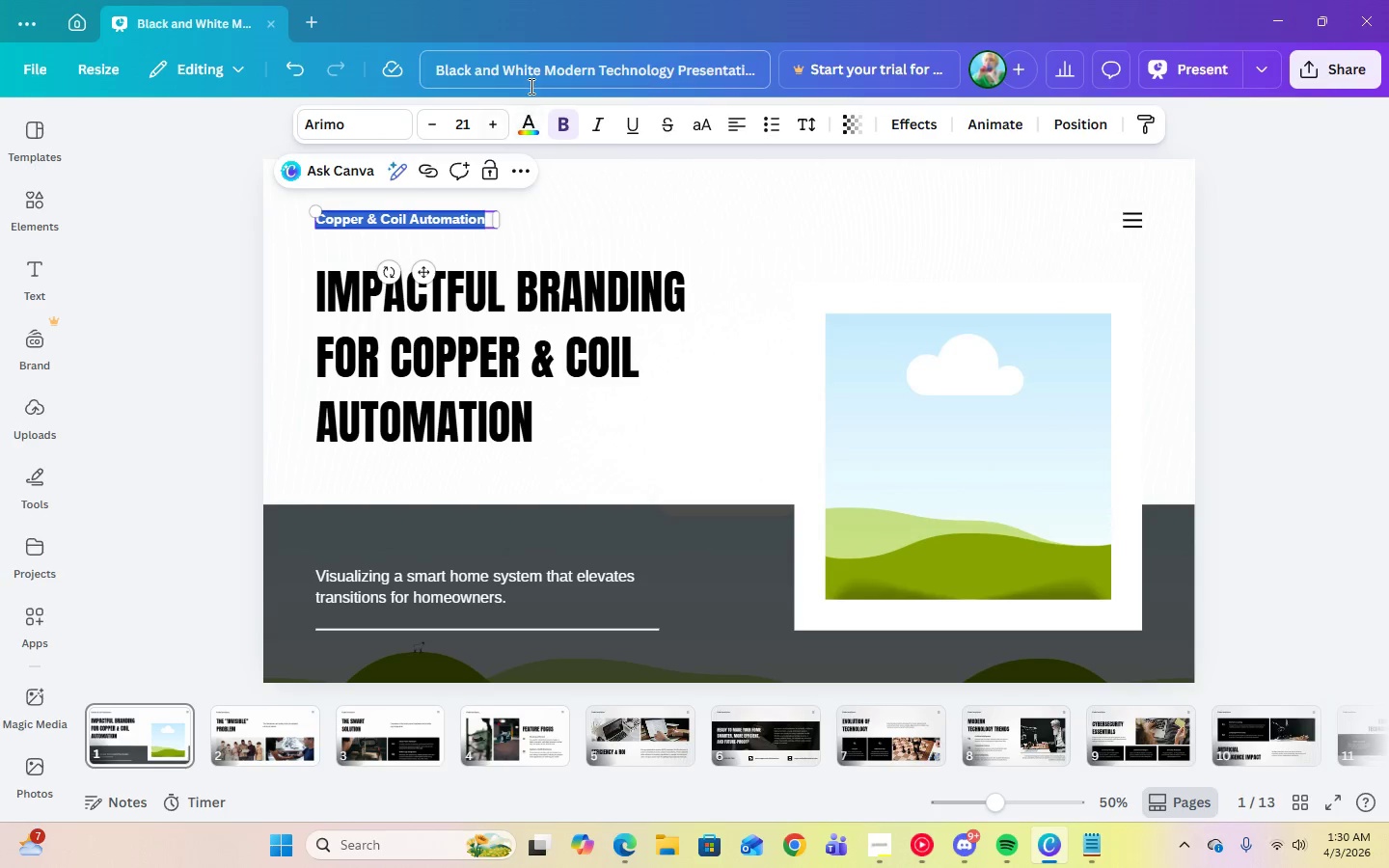 
left_click([531, 75])
 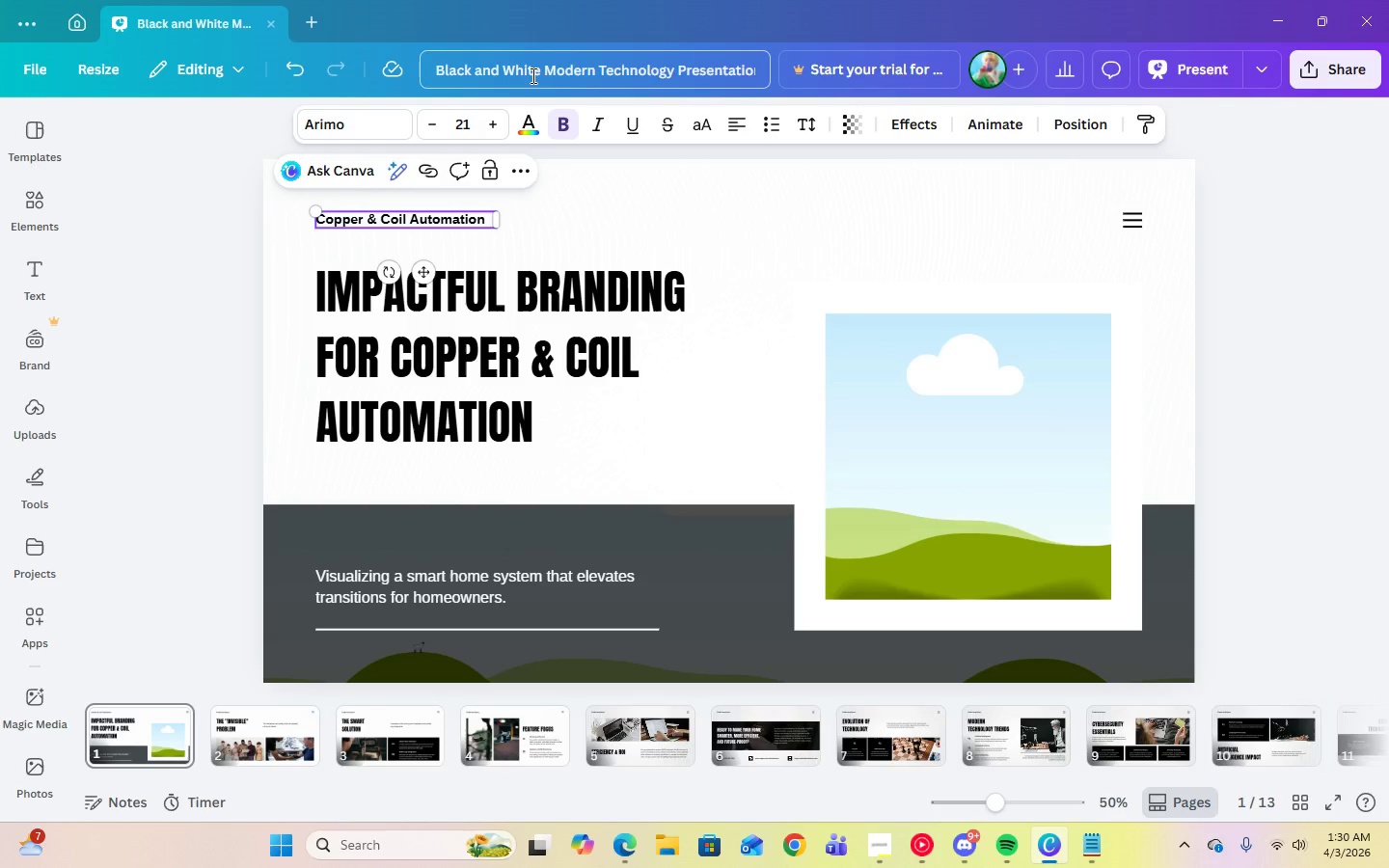 
key(Control+A)
 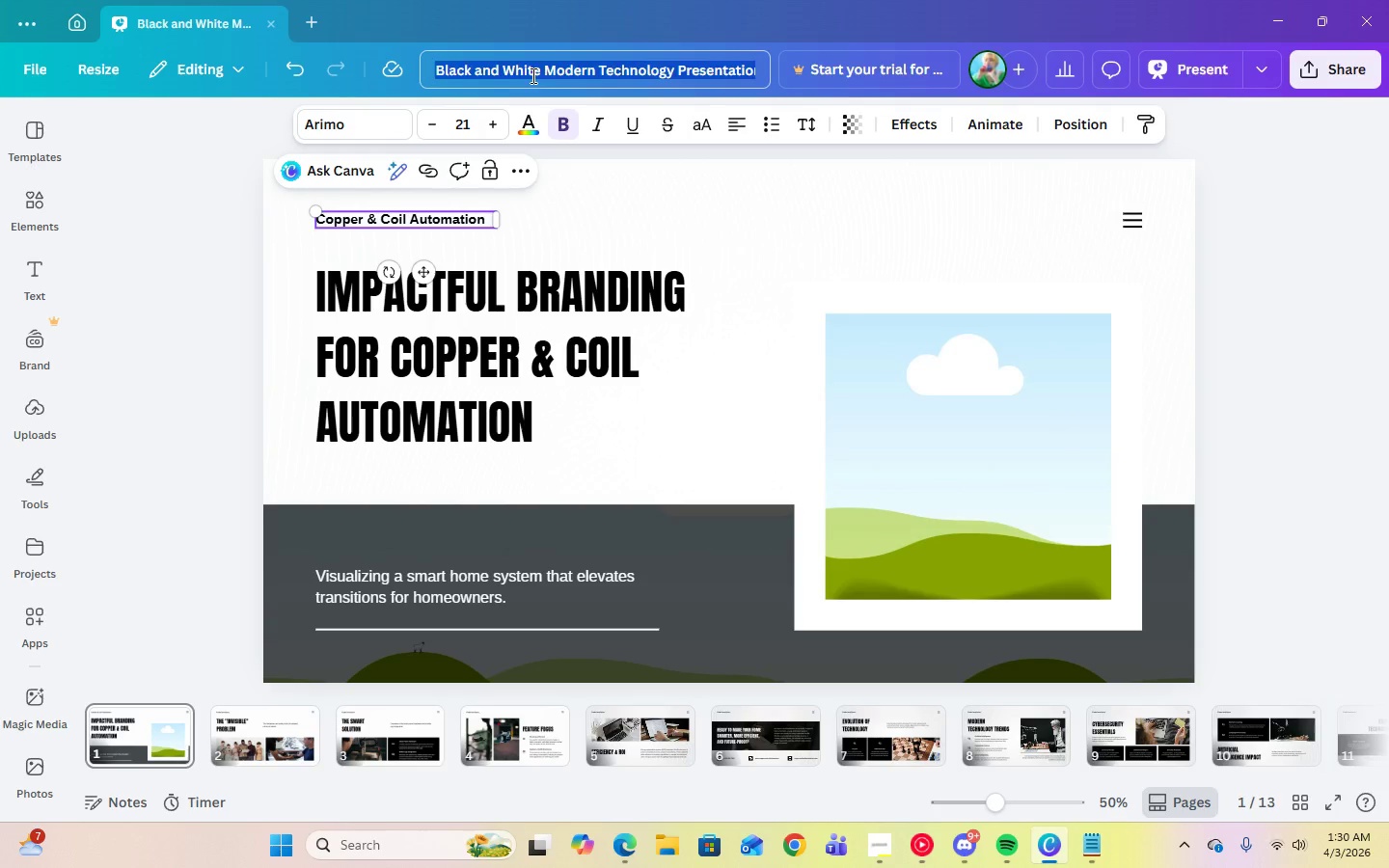 
key(Control+V)
 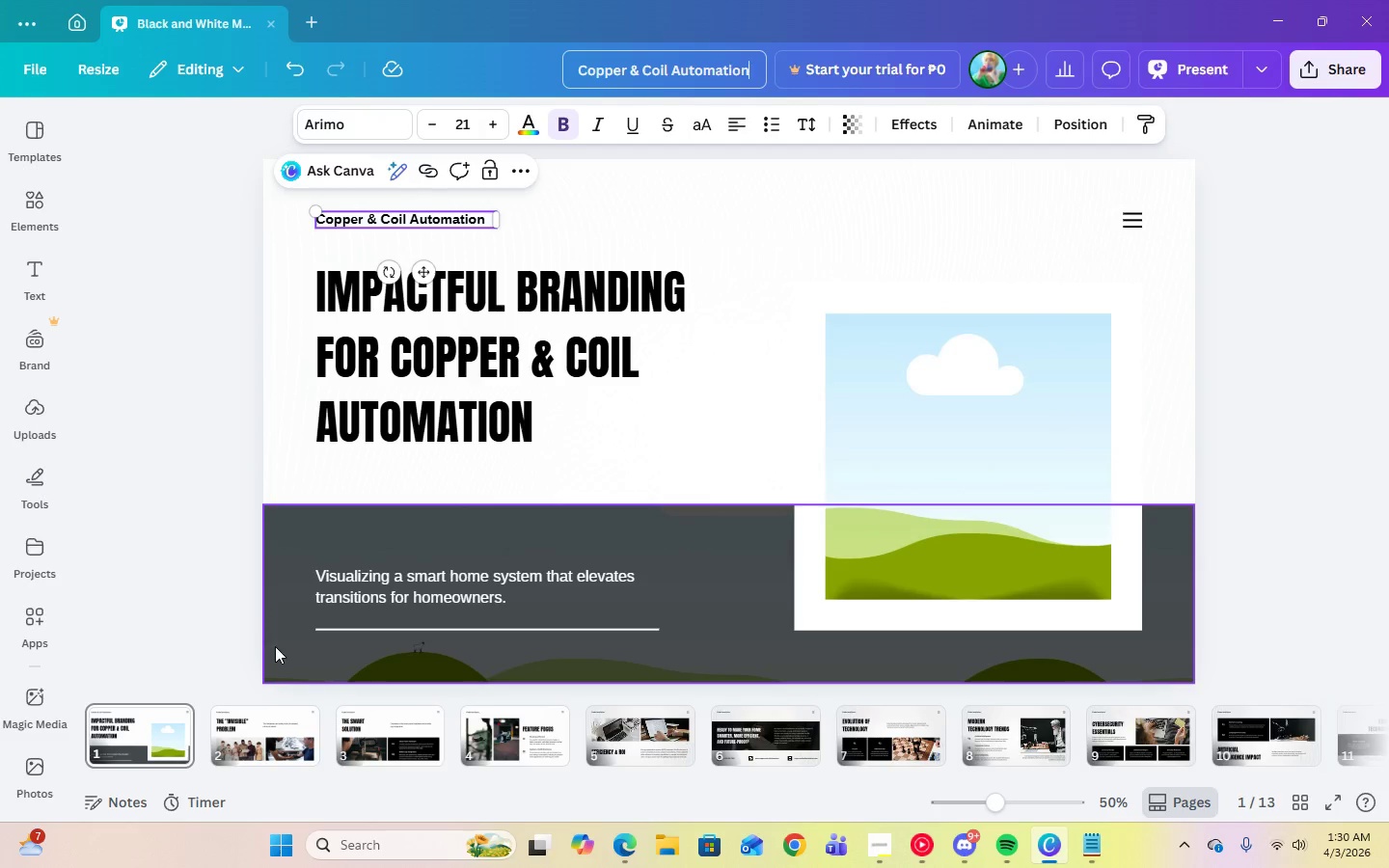 
left_click([282, 716])
 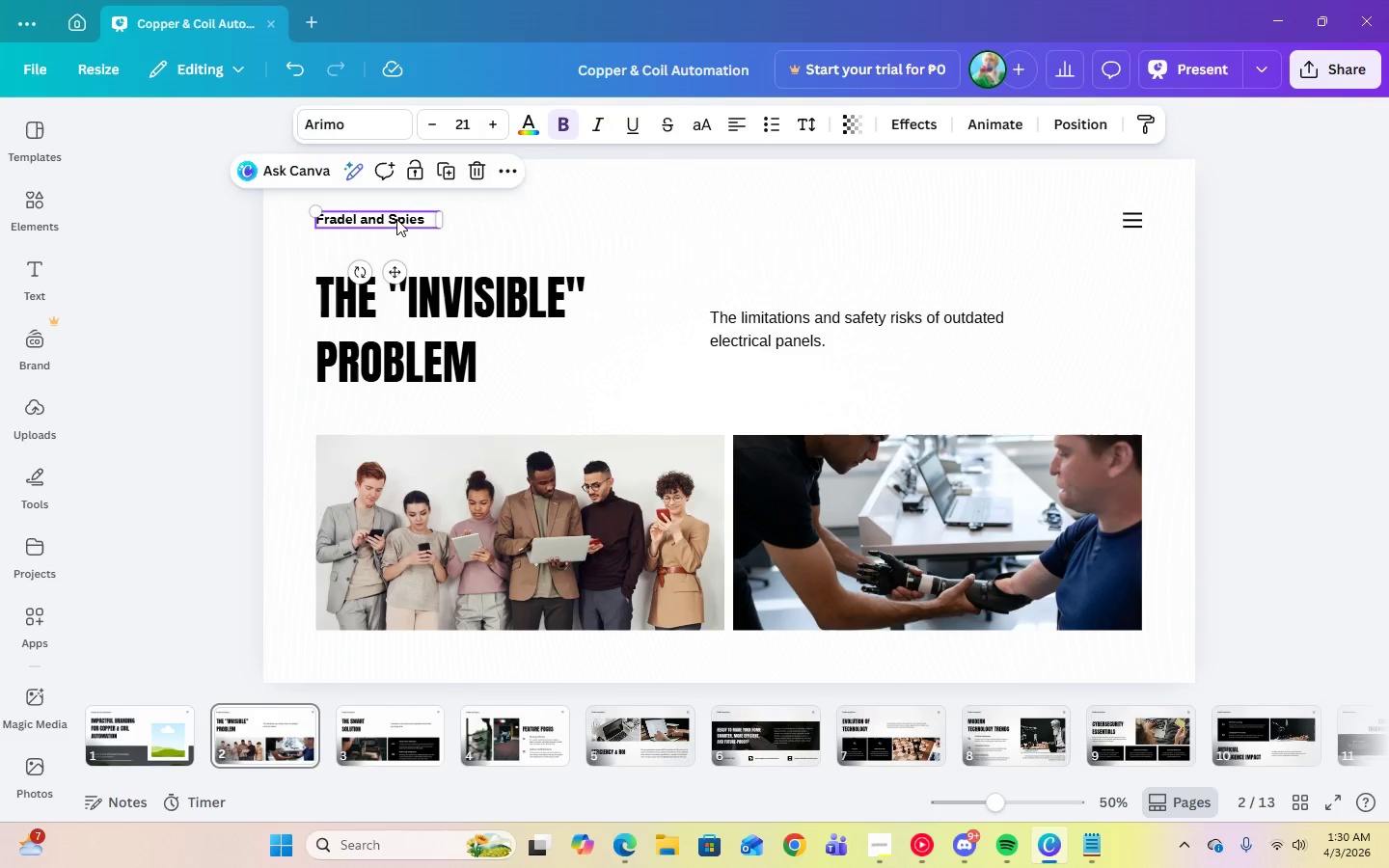 
double_click([396, 219])
 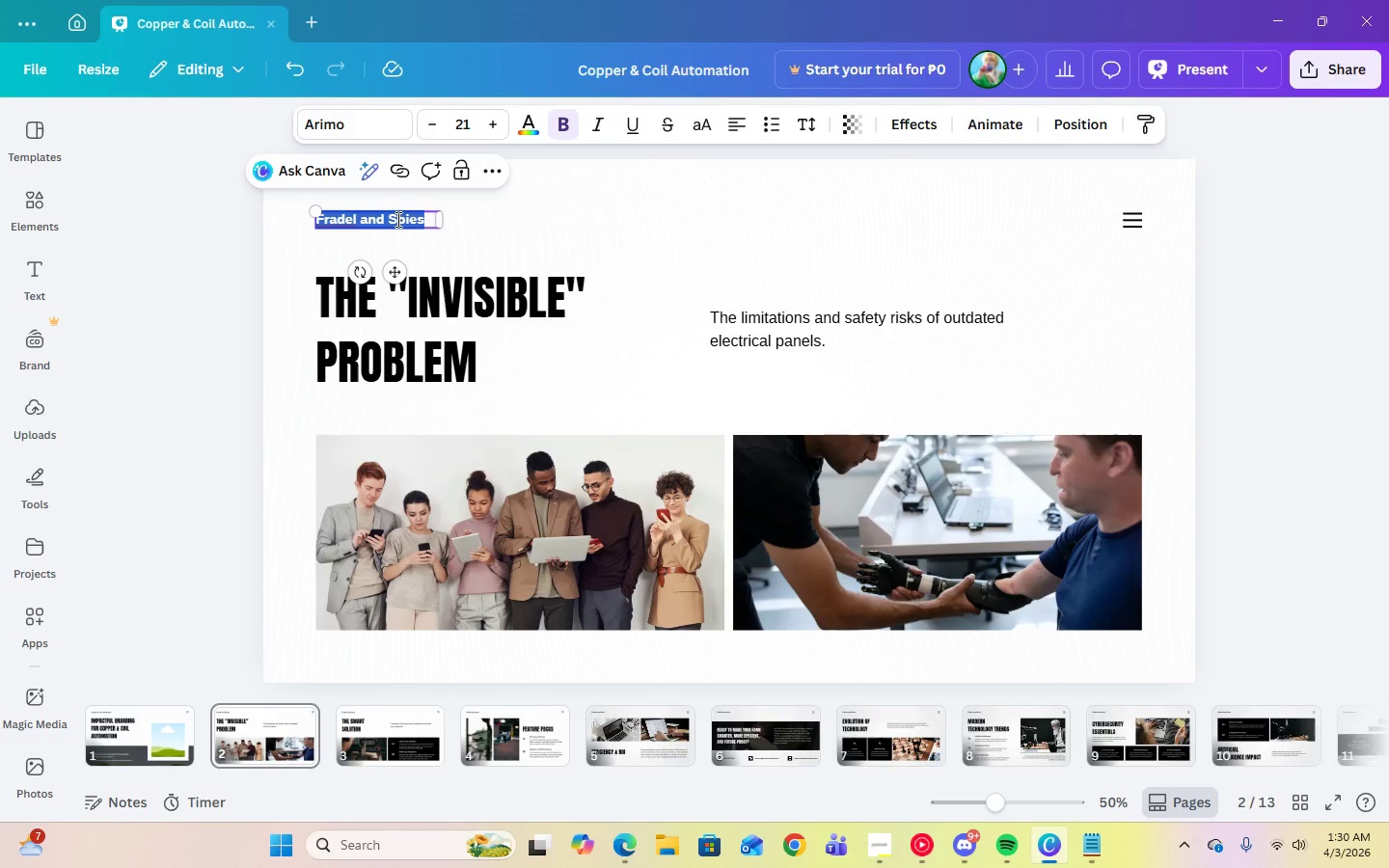 
key(Control+V)
 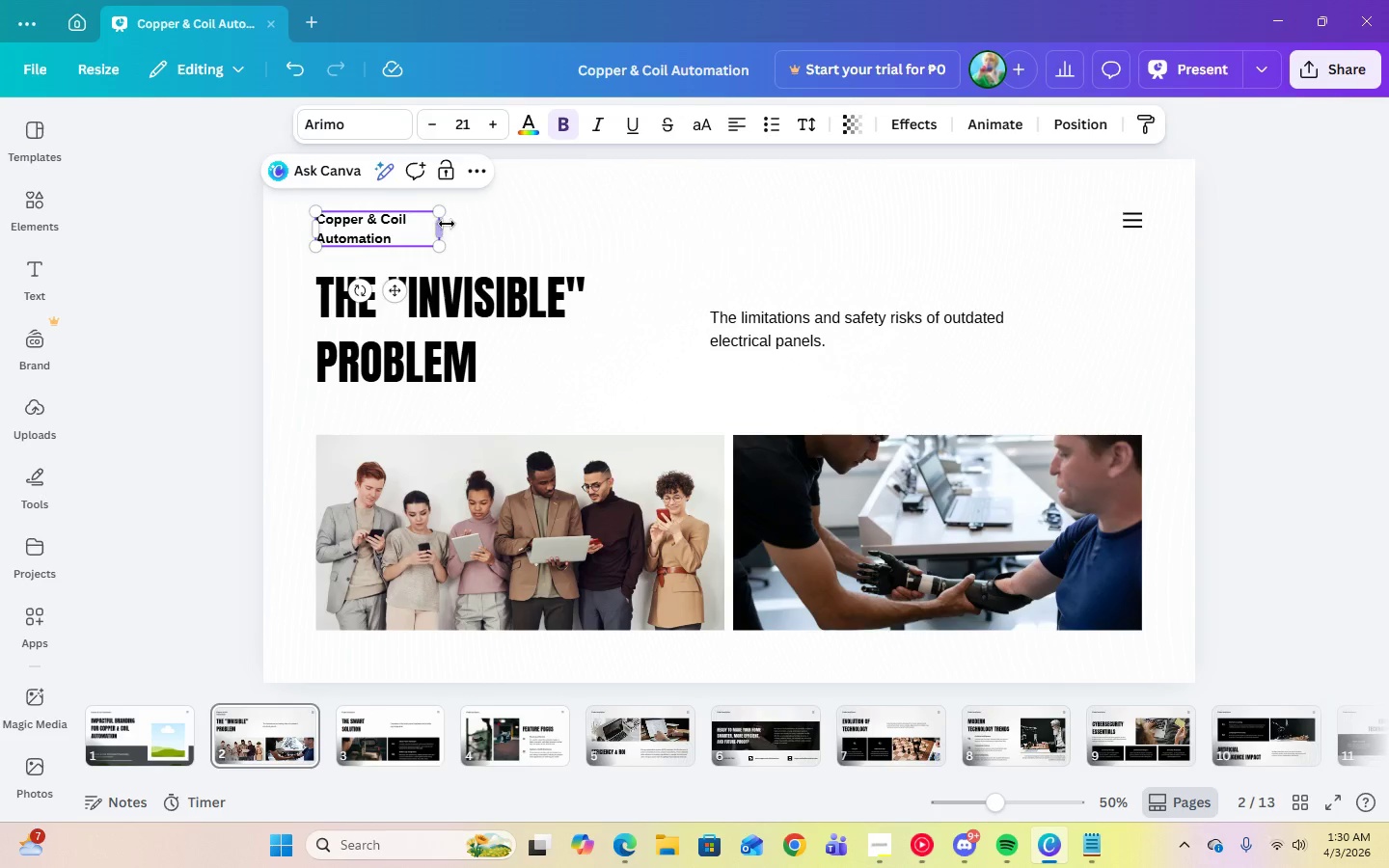 
left_click_drag(start_coordinate=[448, 228], to_coordinate=[501, 227])
 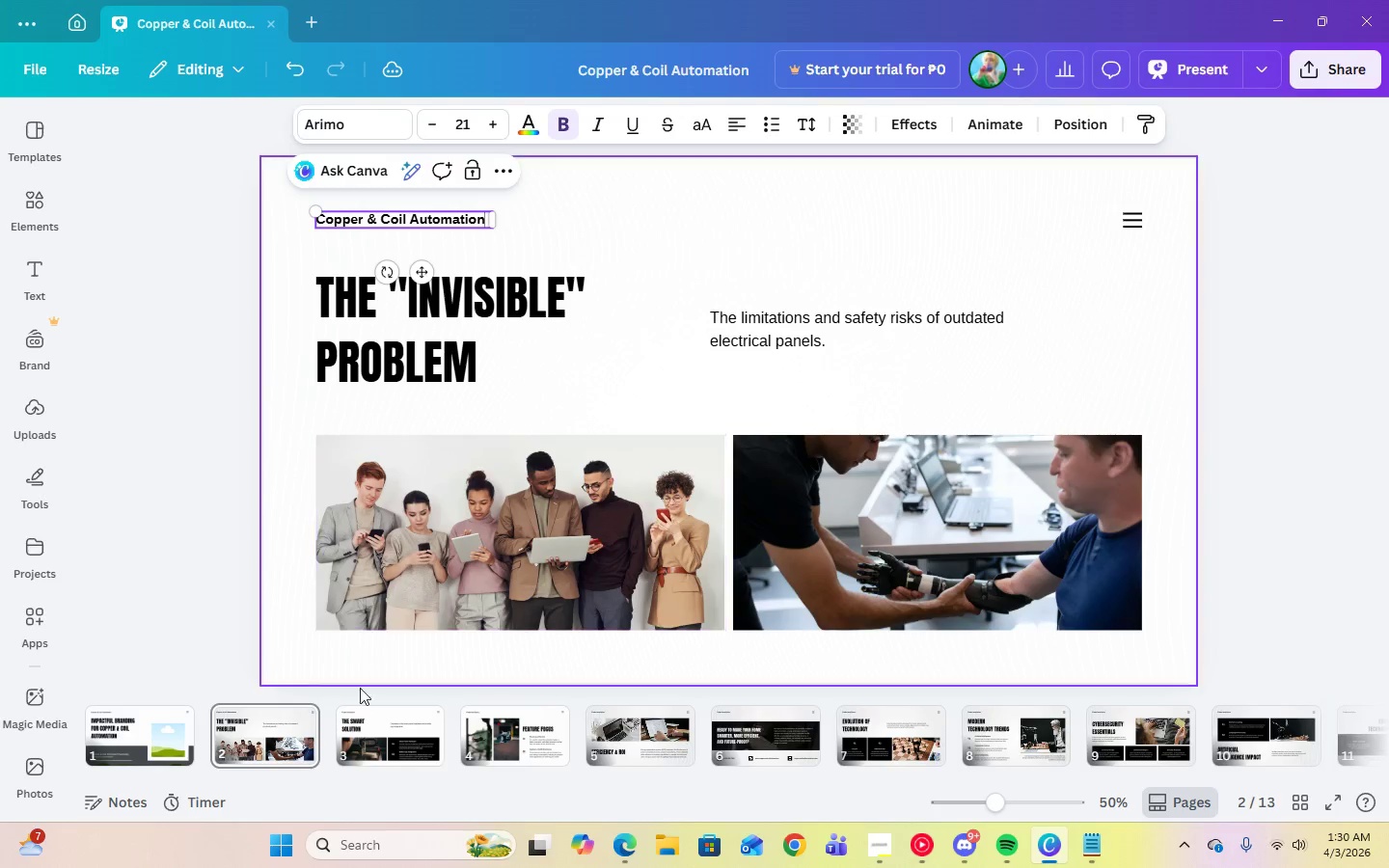 
left_click([348, 746])
 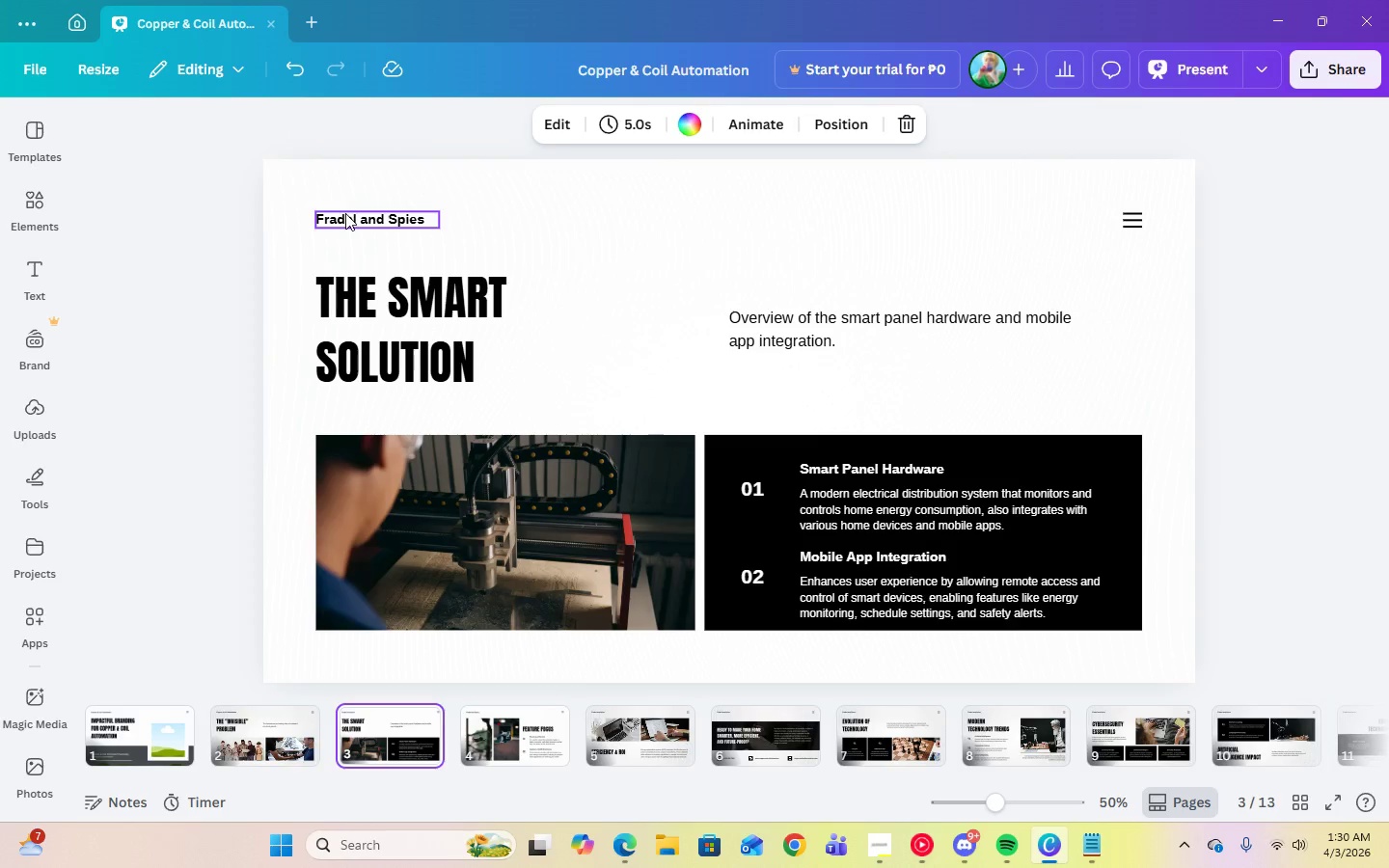 
double_click([345, 213])
 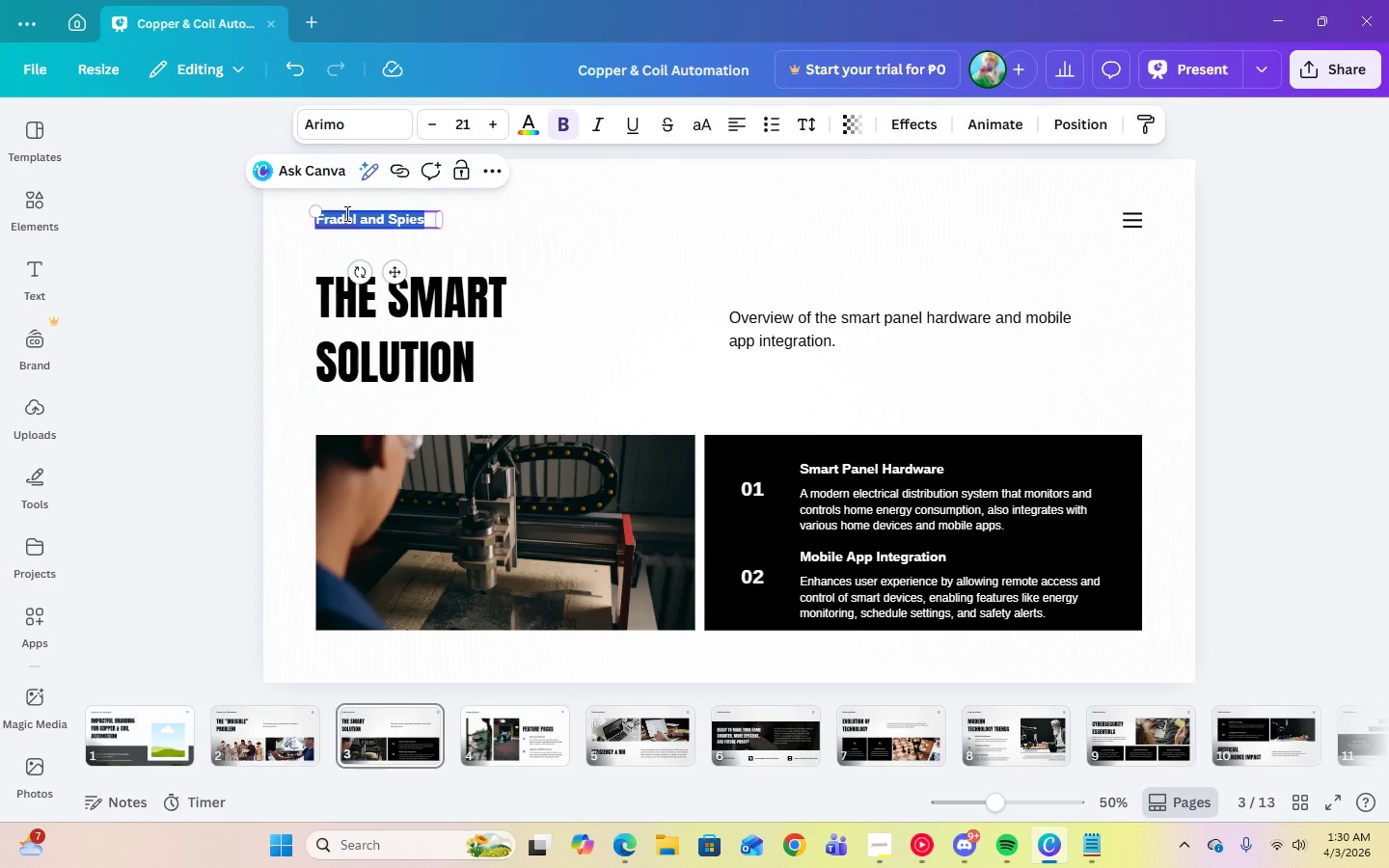 
right_click([345, 213])
 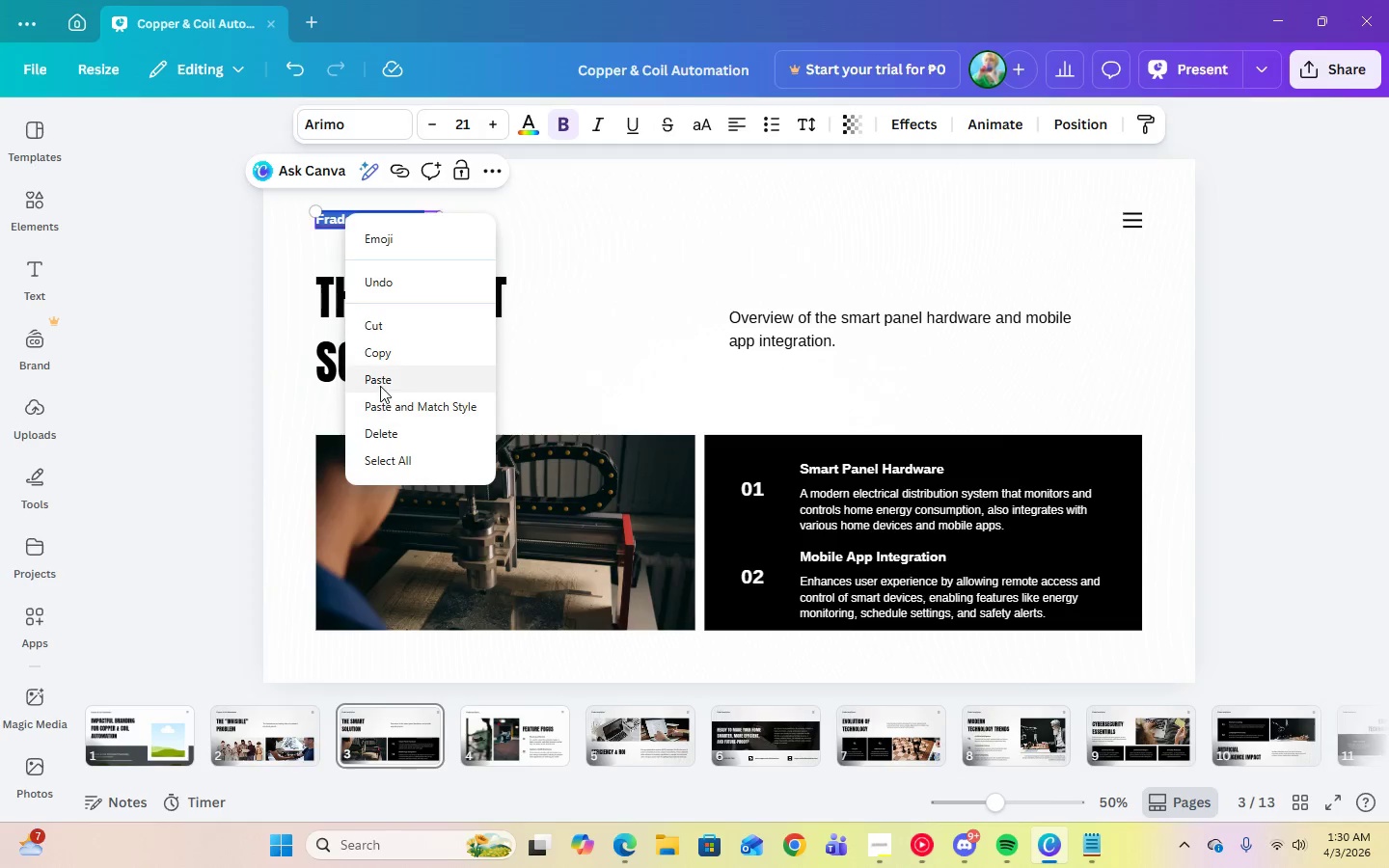 
left_click([375, 377])
 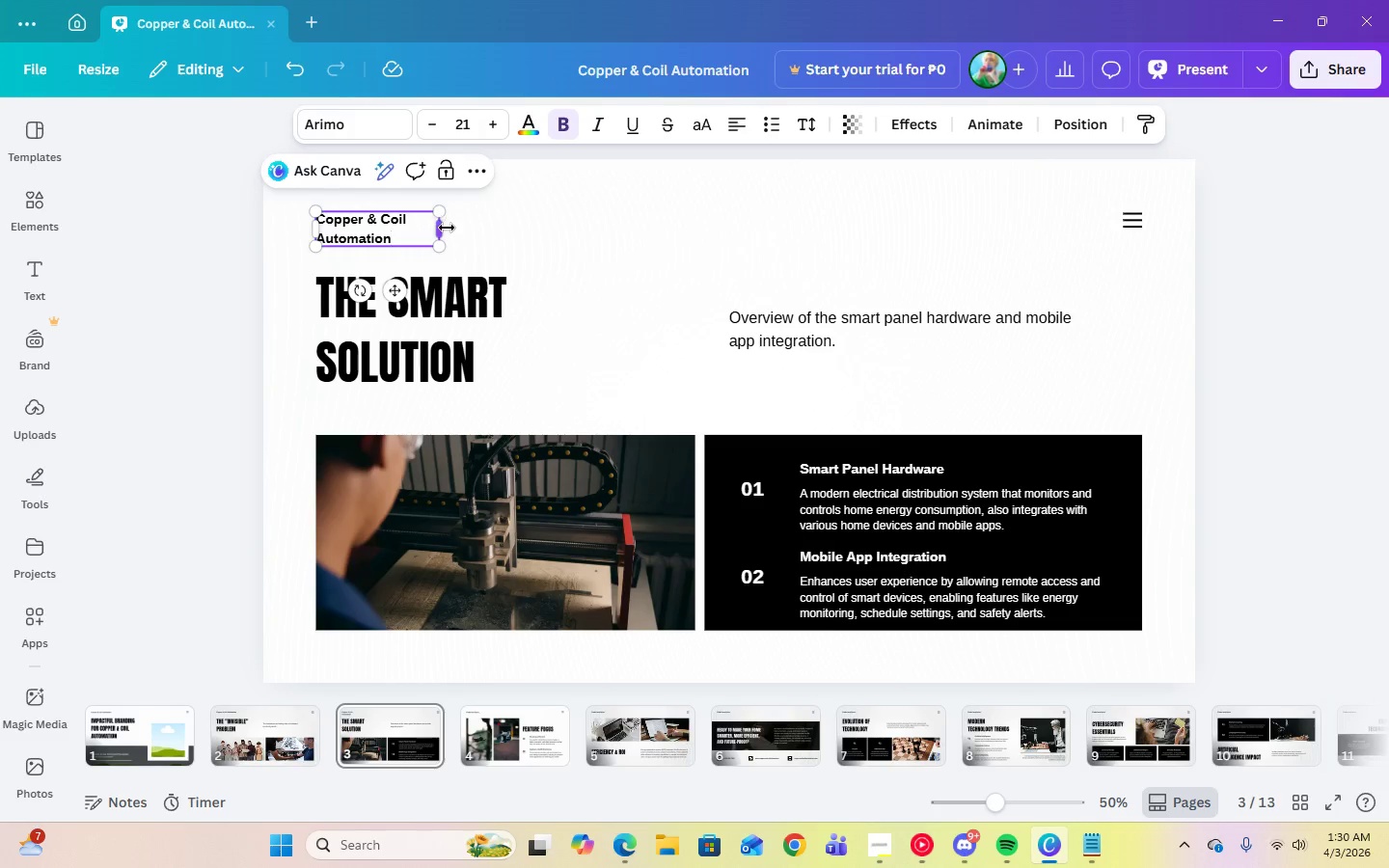 
left_click_drag(start_coordinate=[446, 228], to_coordinate=[499, 228])
 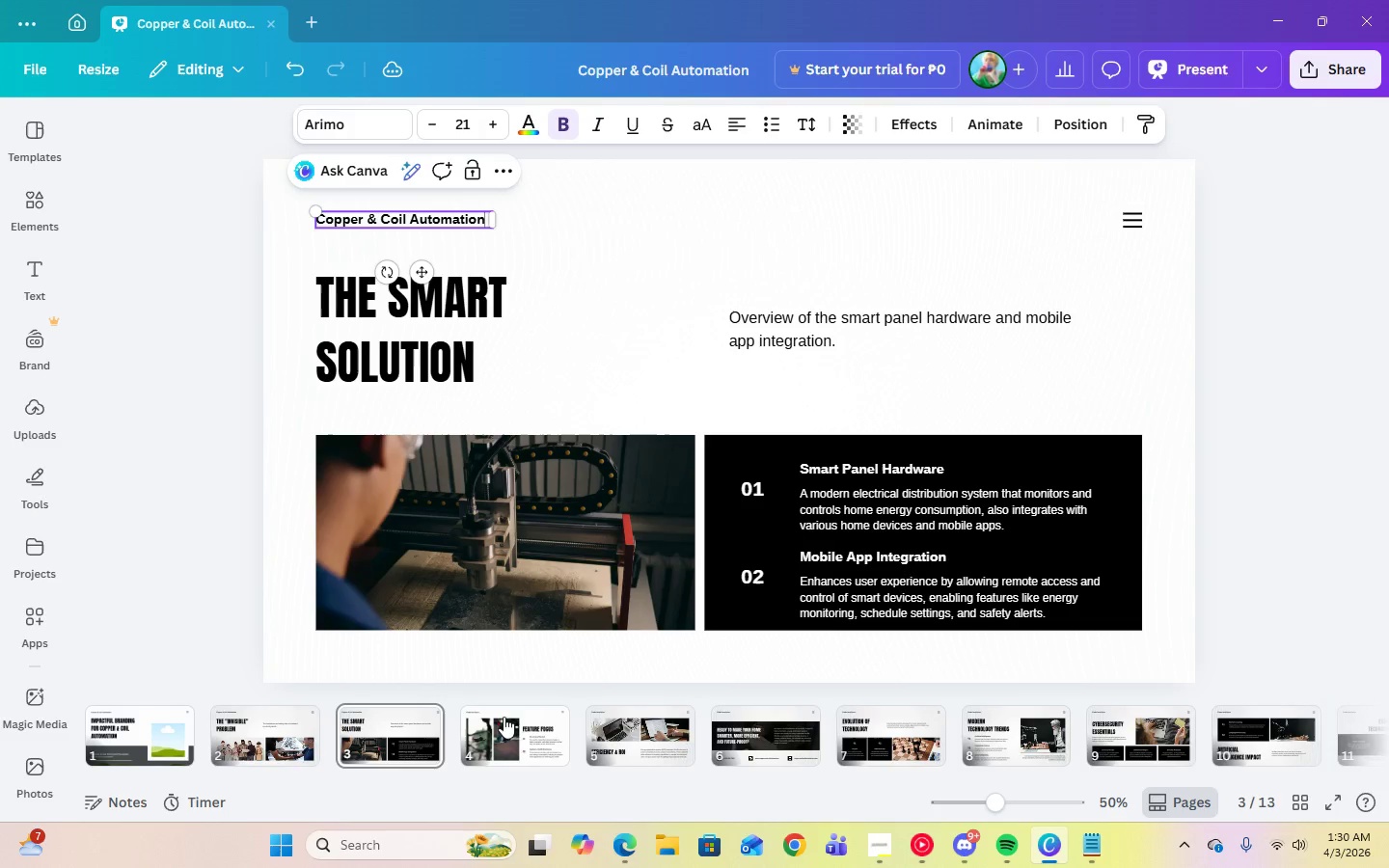 
left_click([502, 729])
 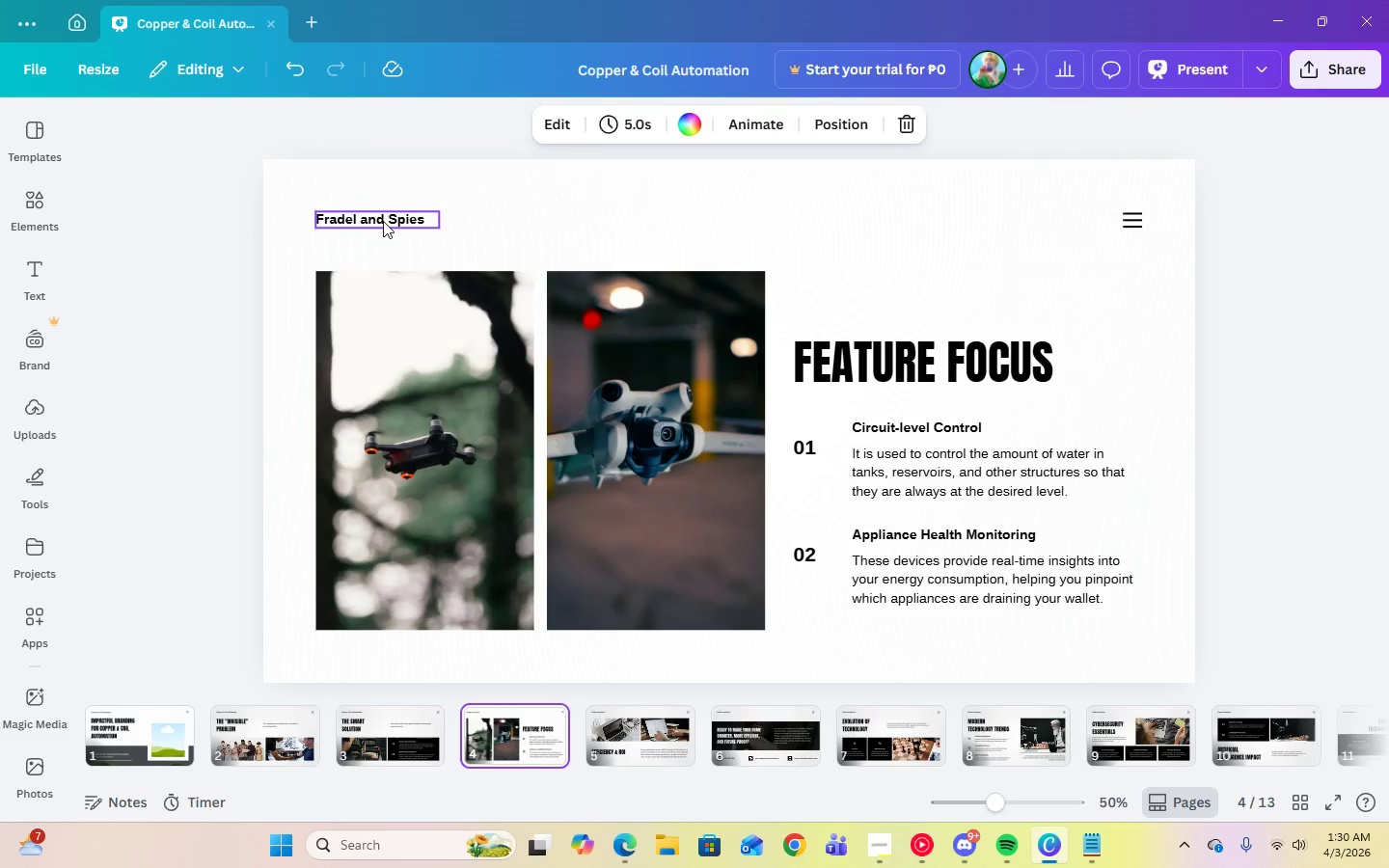 
double_click([383, 221])
 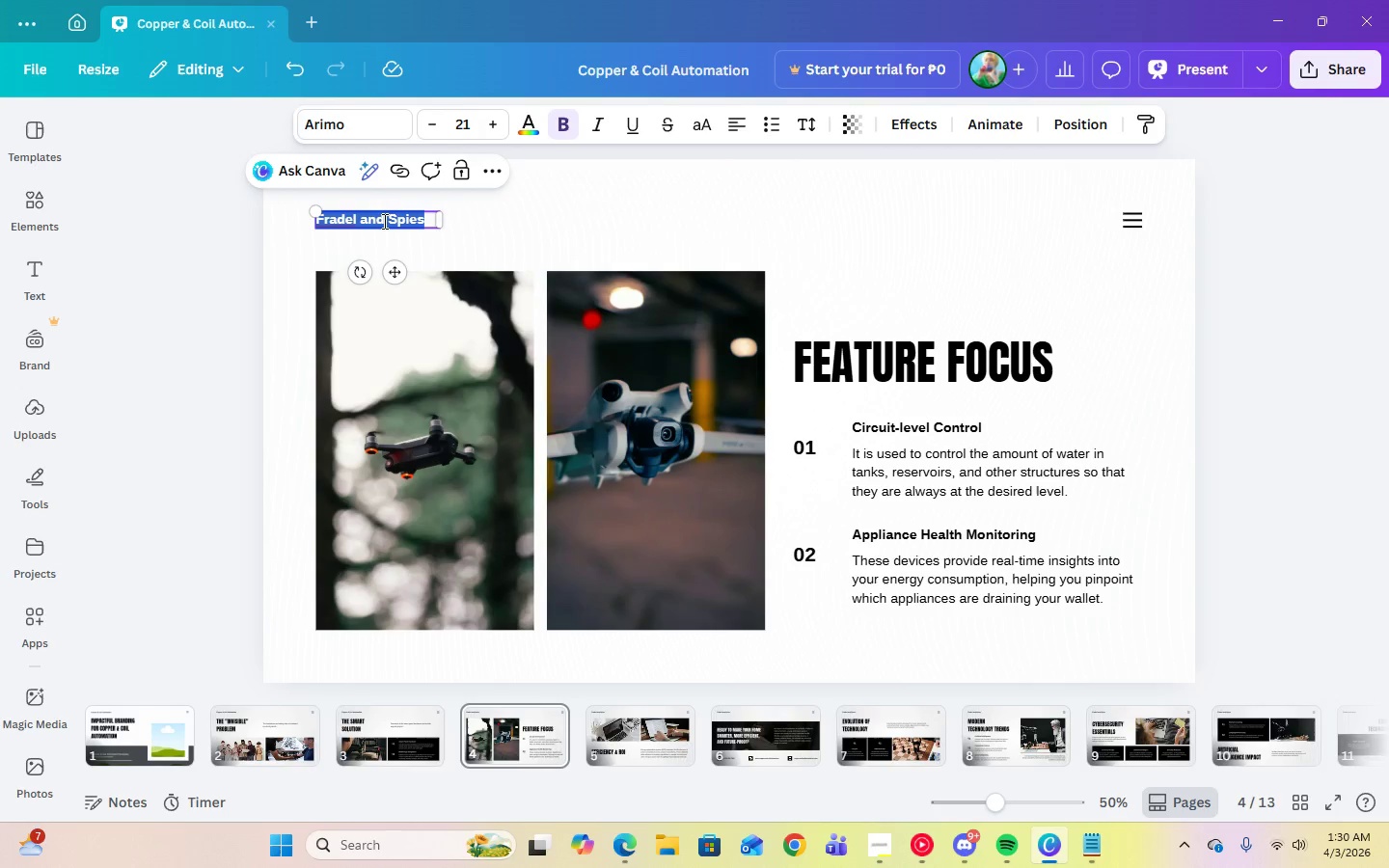 
right_click([383, 221])
 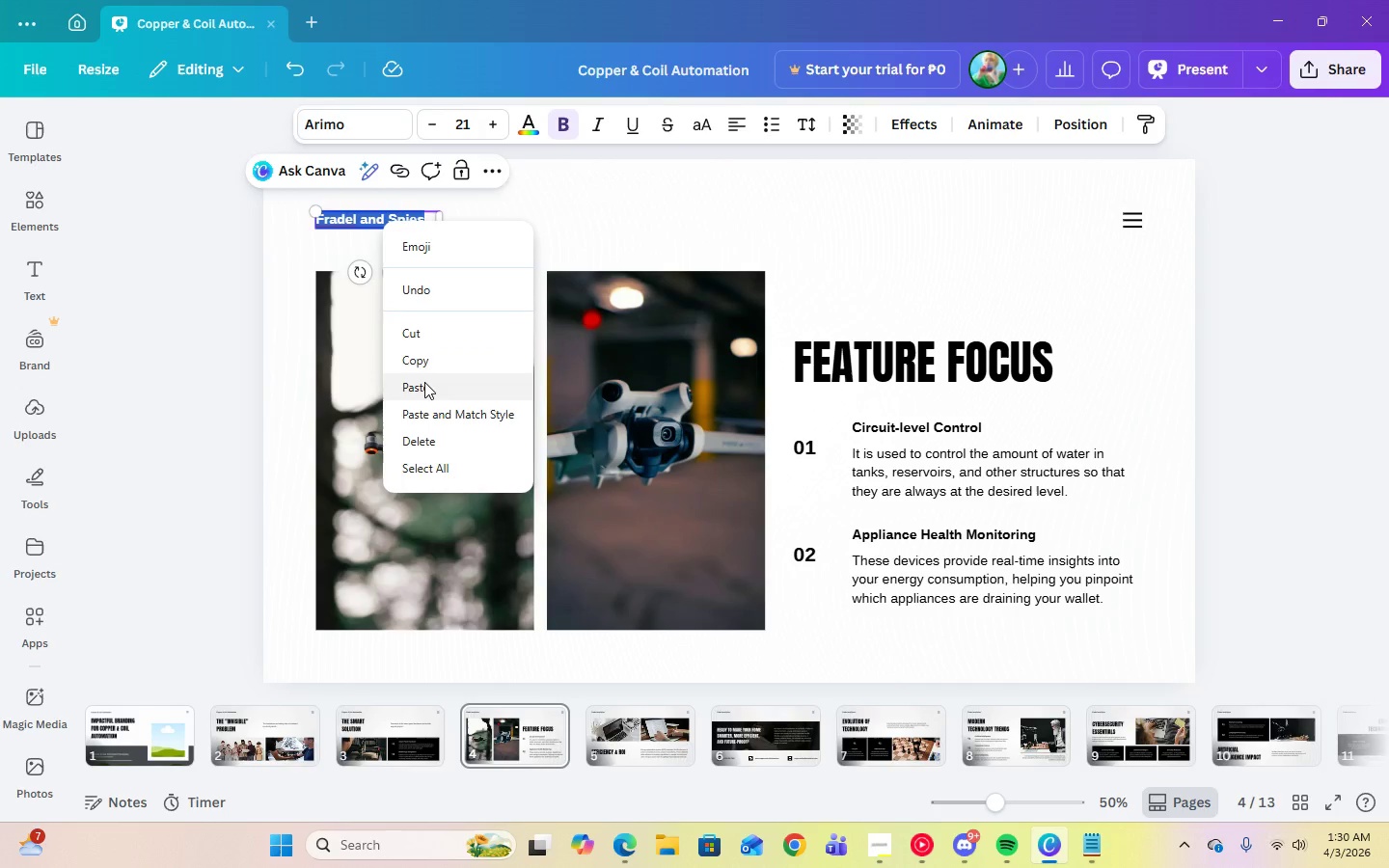 
left_click([423, 382])
 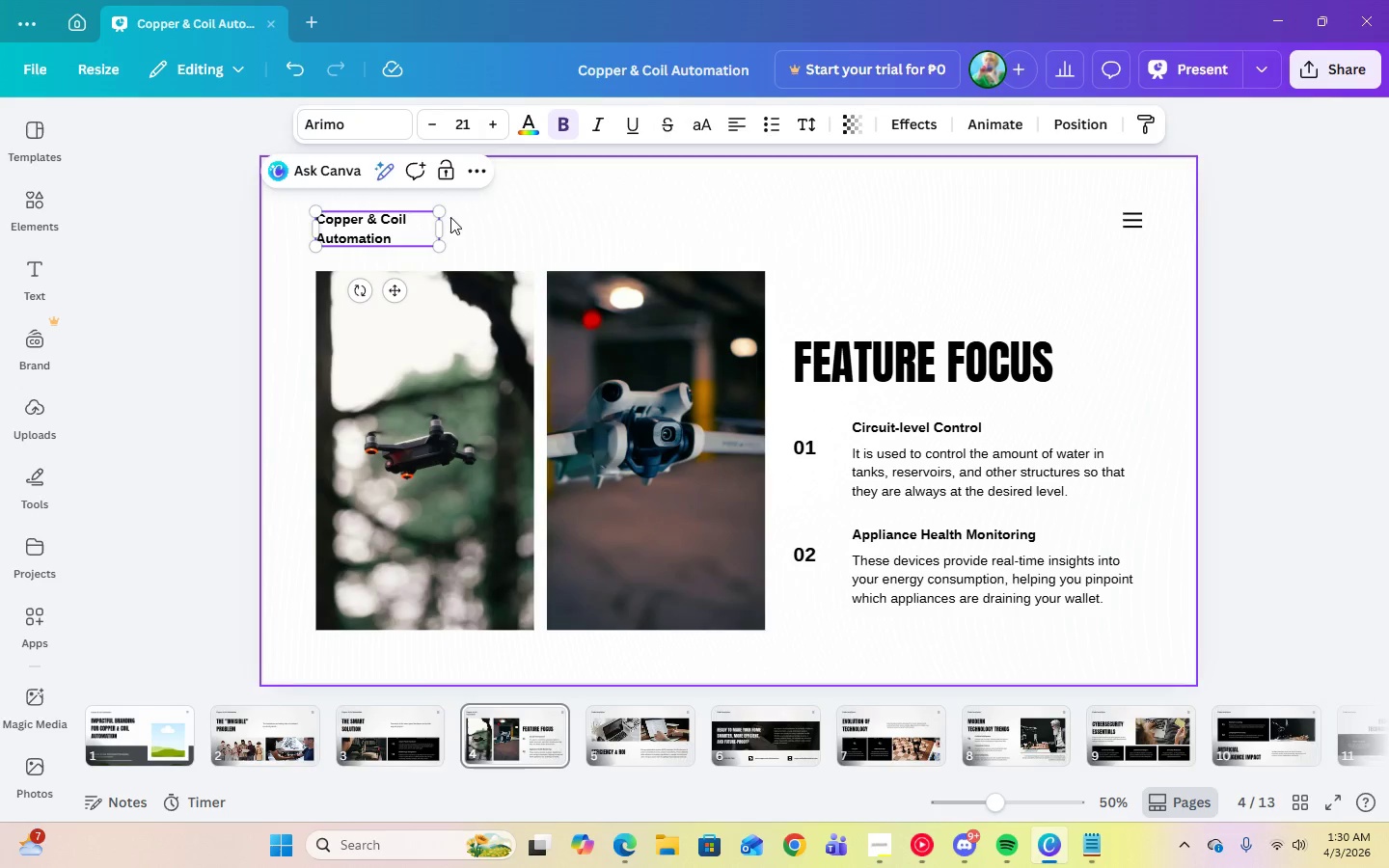 
left_click_drag(start_coordinate=[447, 226], to_coordinate=[500, 224])
 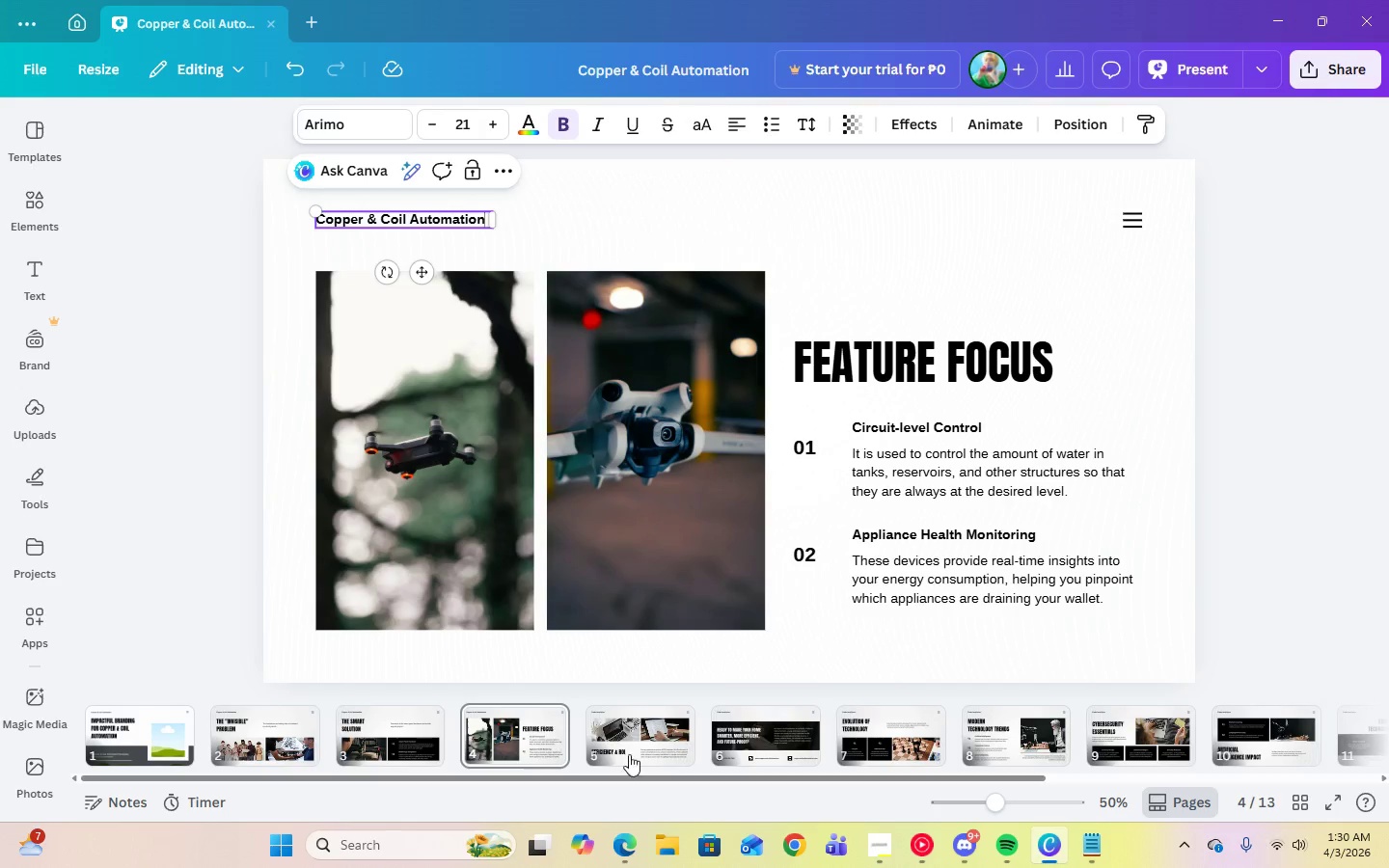 
left_click([624, 734])
 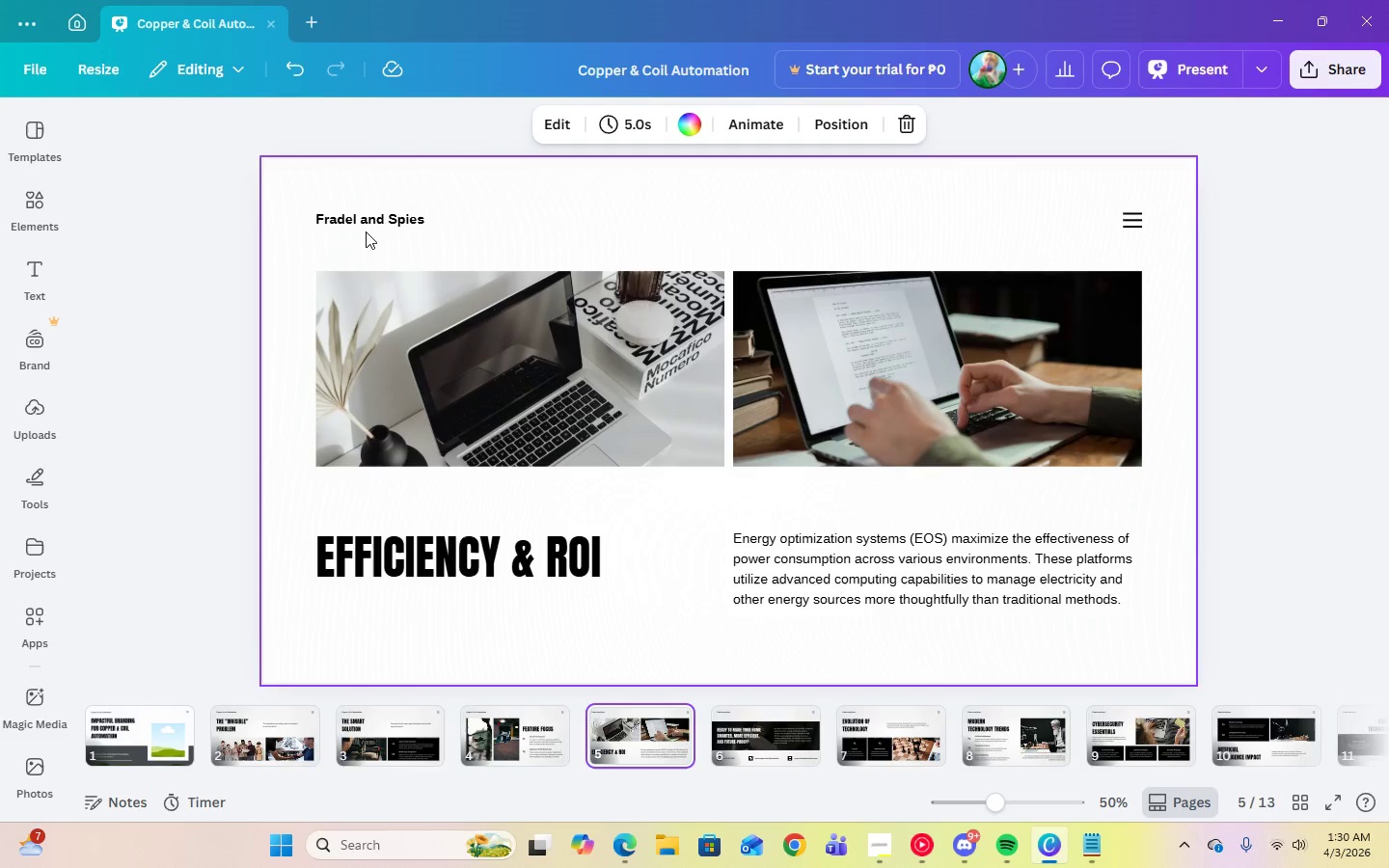 
double_click([365, 225])
 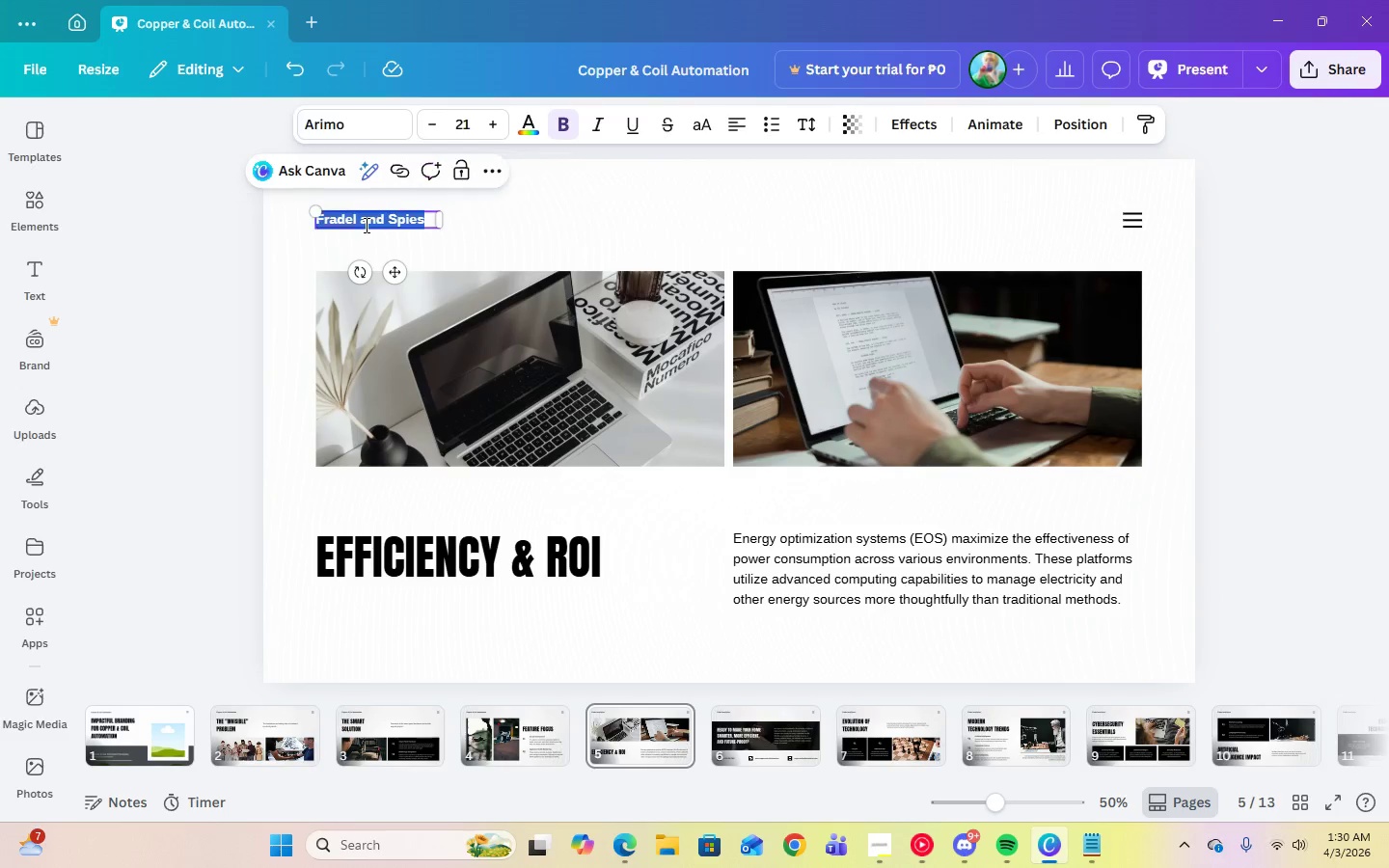 
right_click([365, 225])
 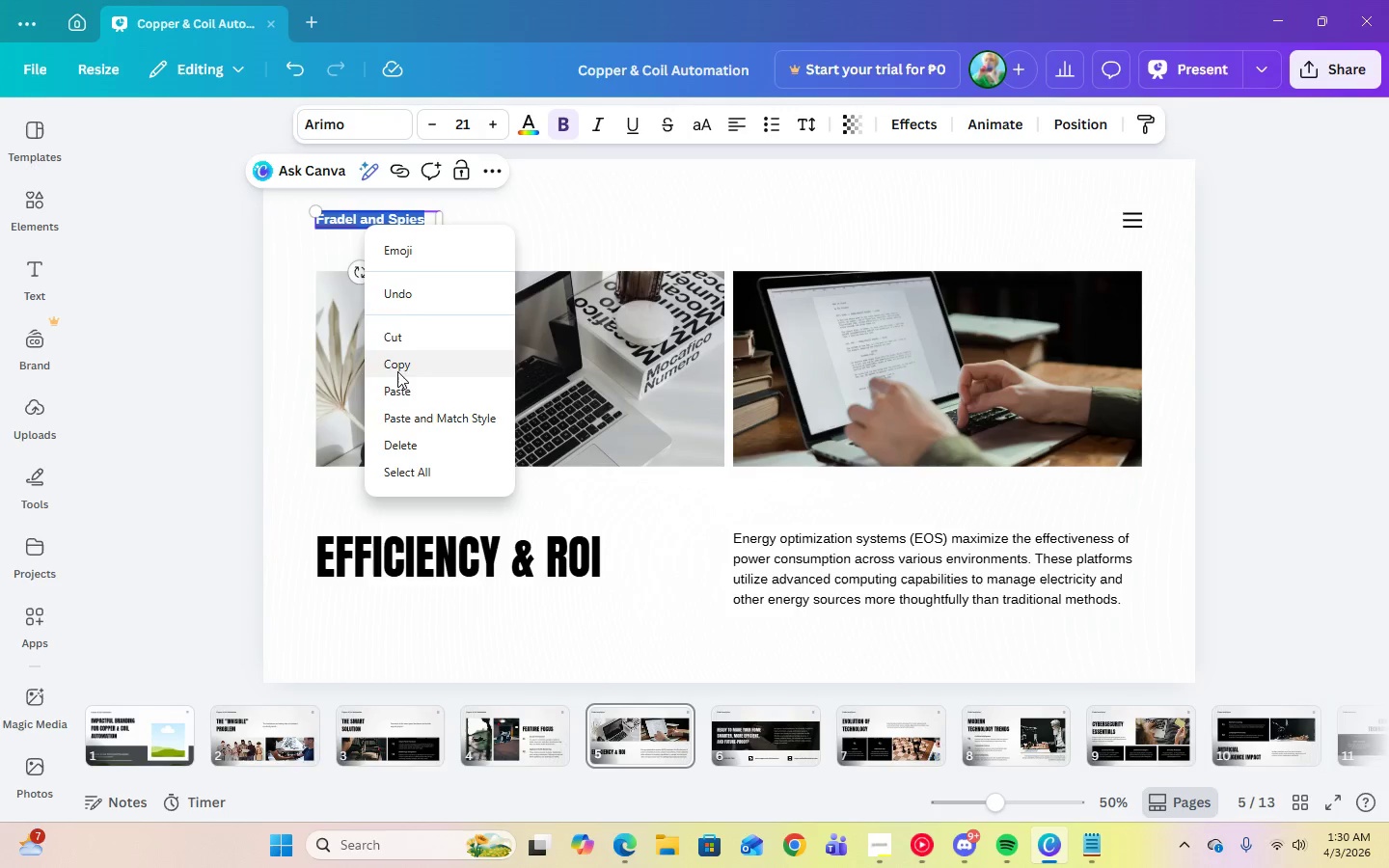 
left_click([397, 384])
 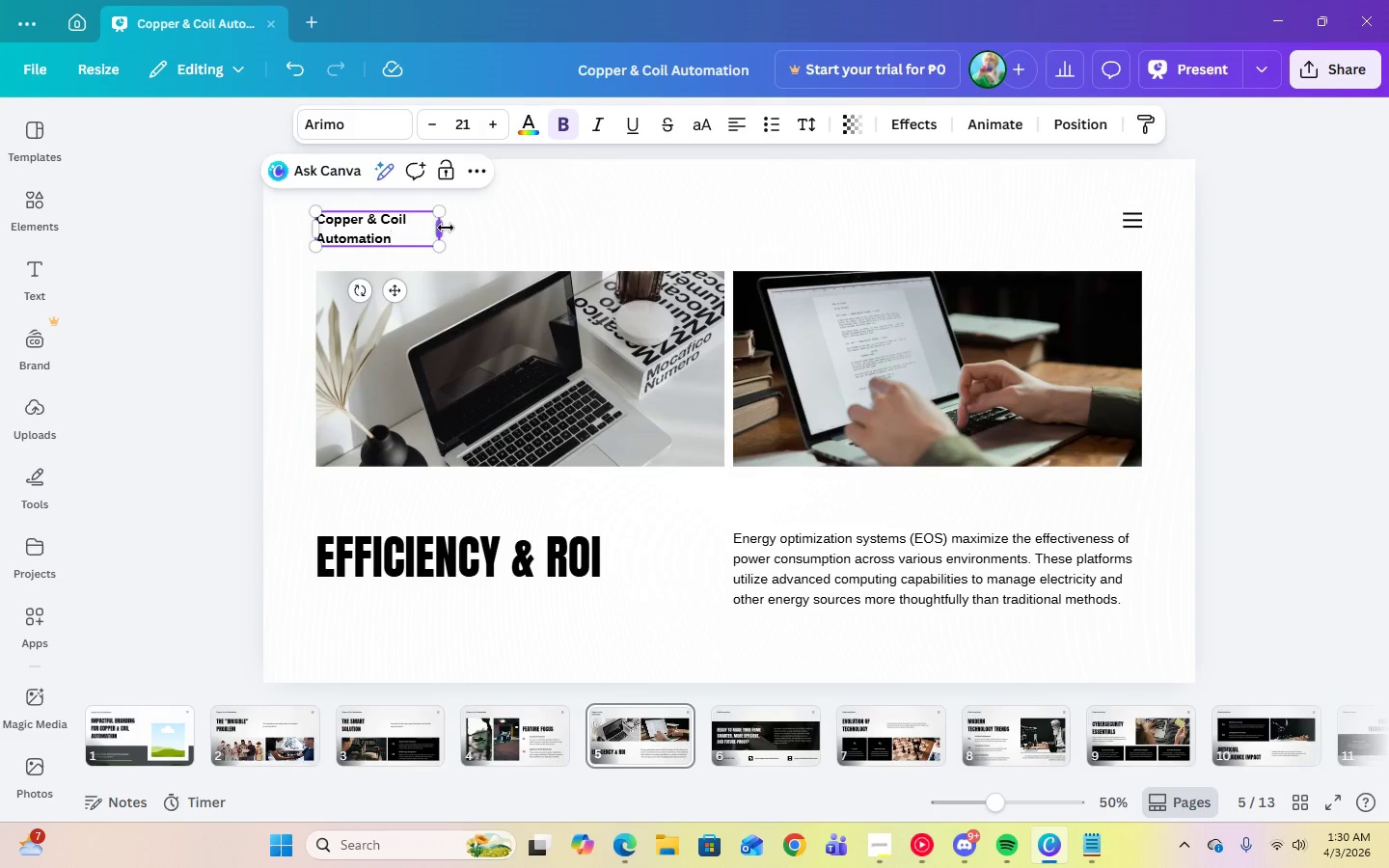 
left_click_drag(start_coordinate=[445, 228], to_coordinate=[501, 228])
 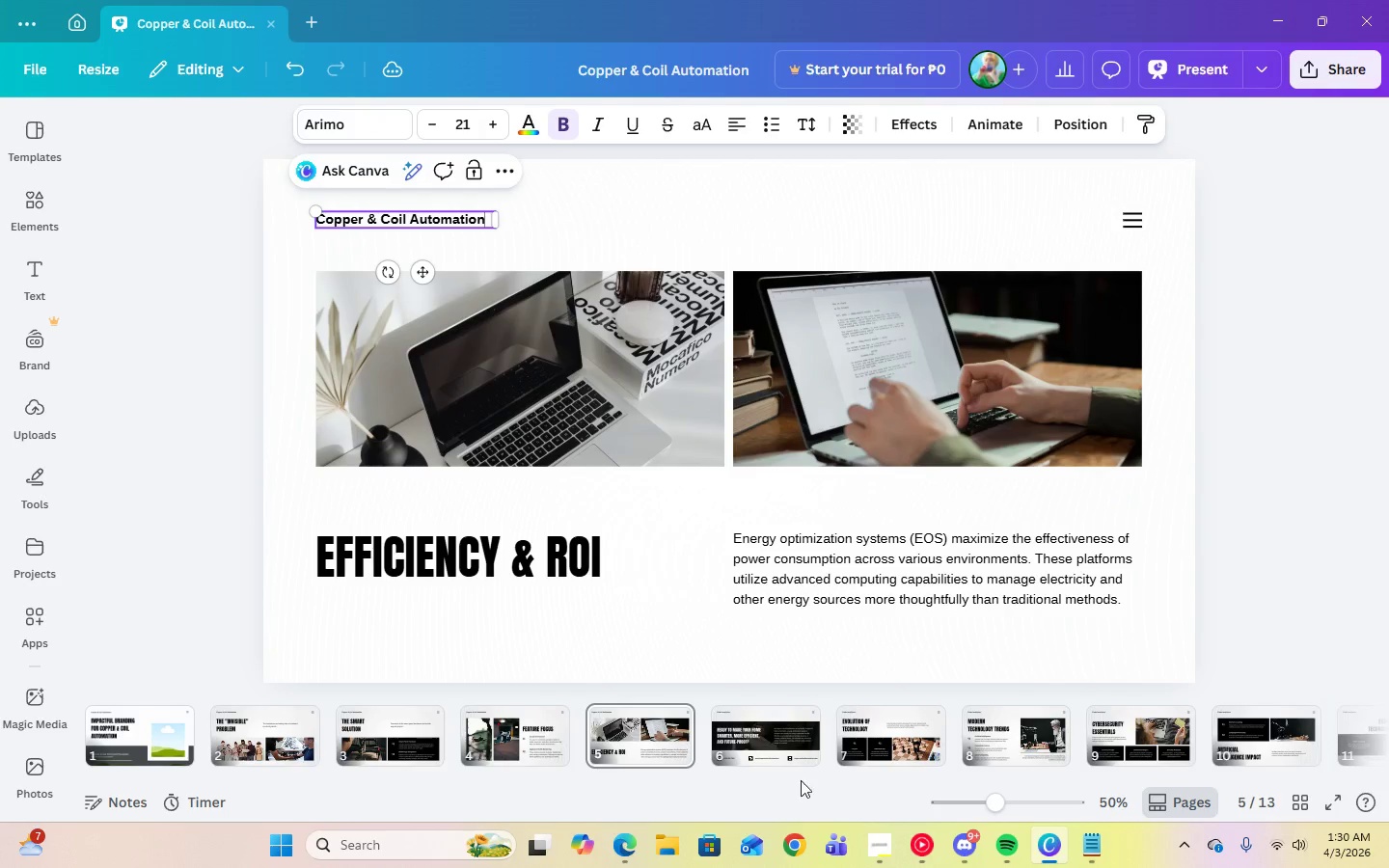 
left_click([760, 752])
 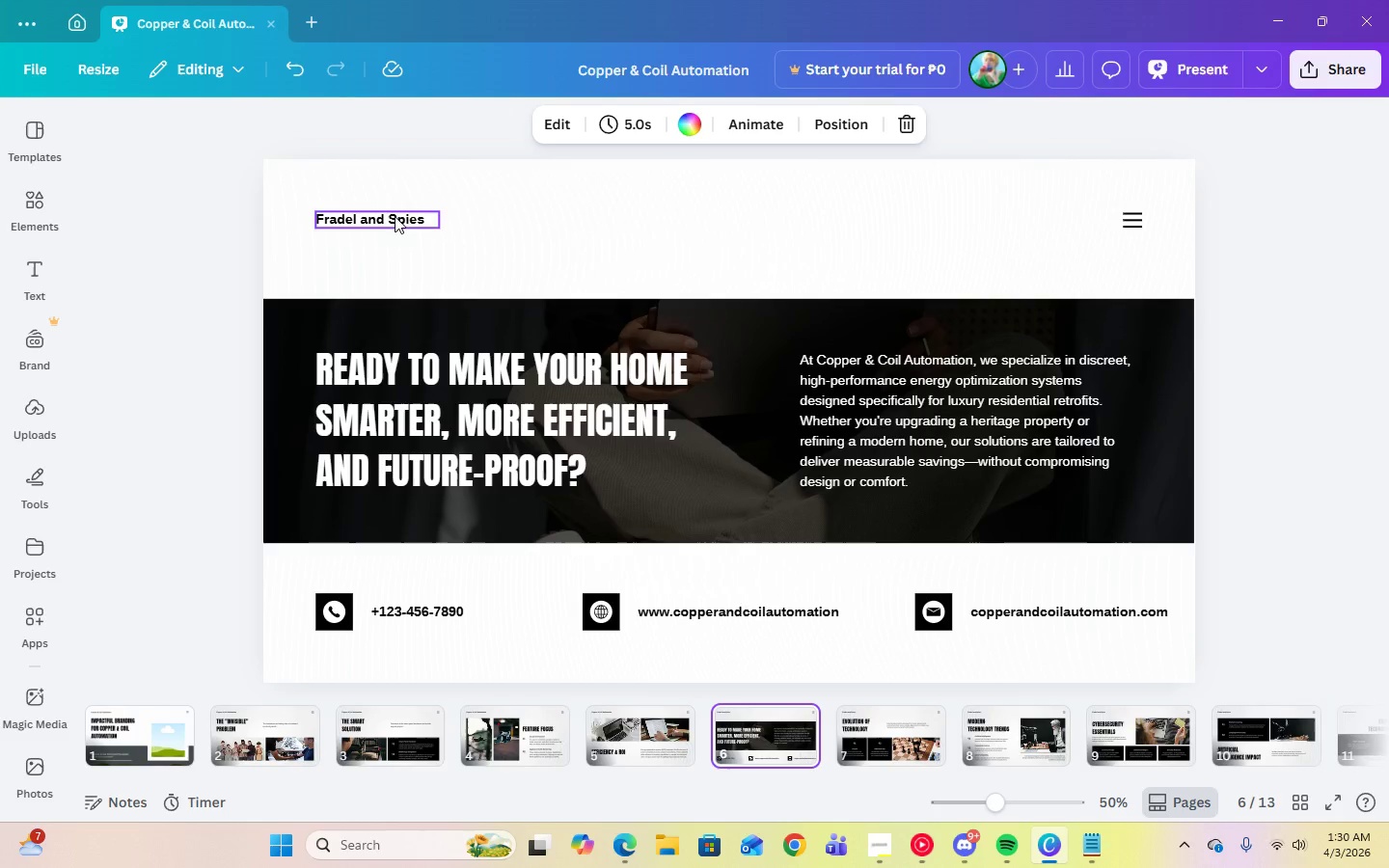 
double_click([397, 220])
 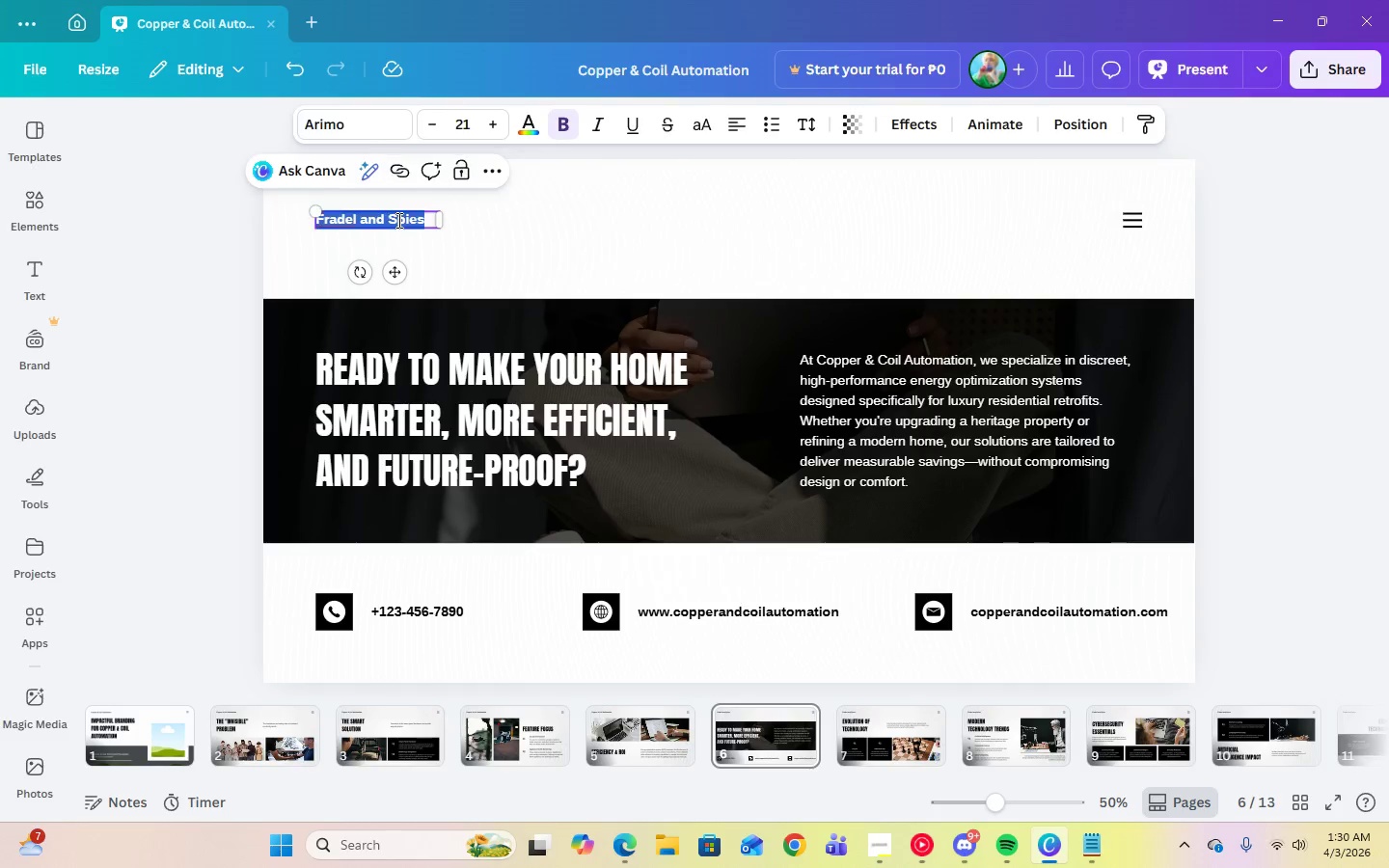 
right_click([397, 220])
 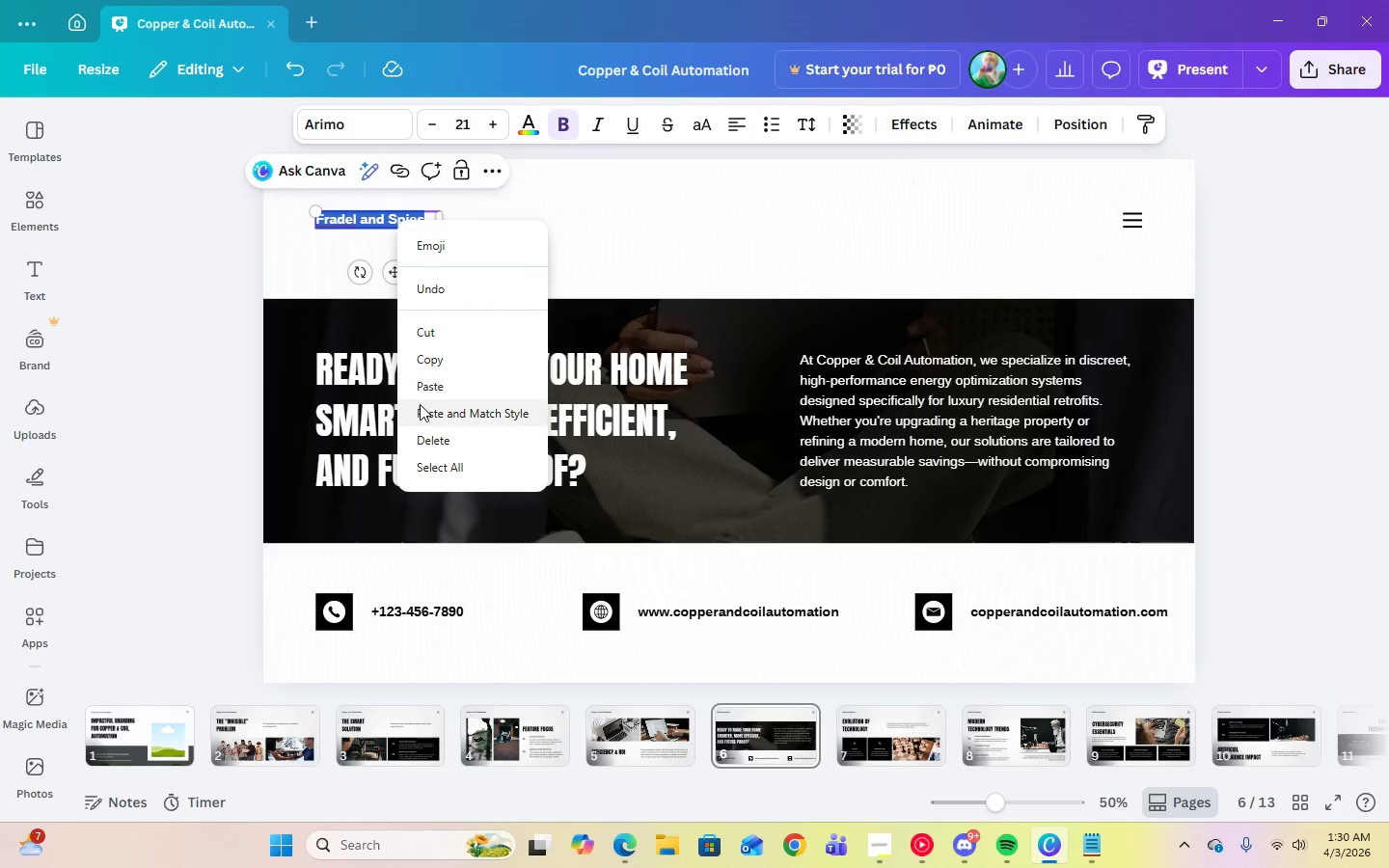 
left_click([423, 383])
 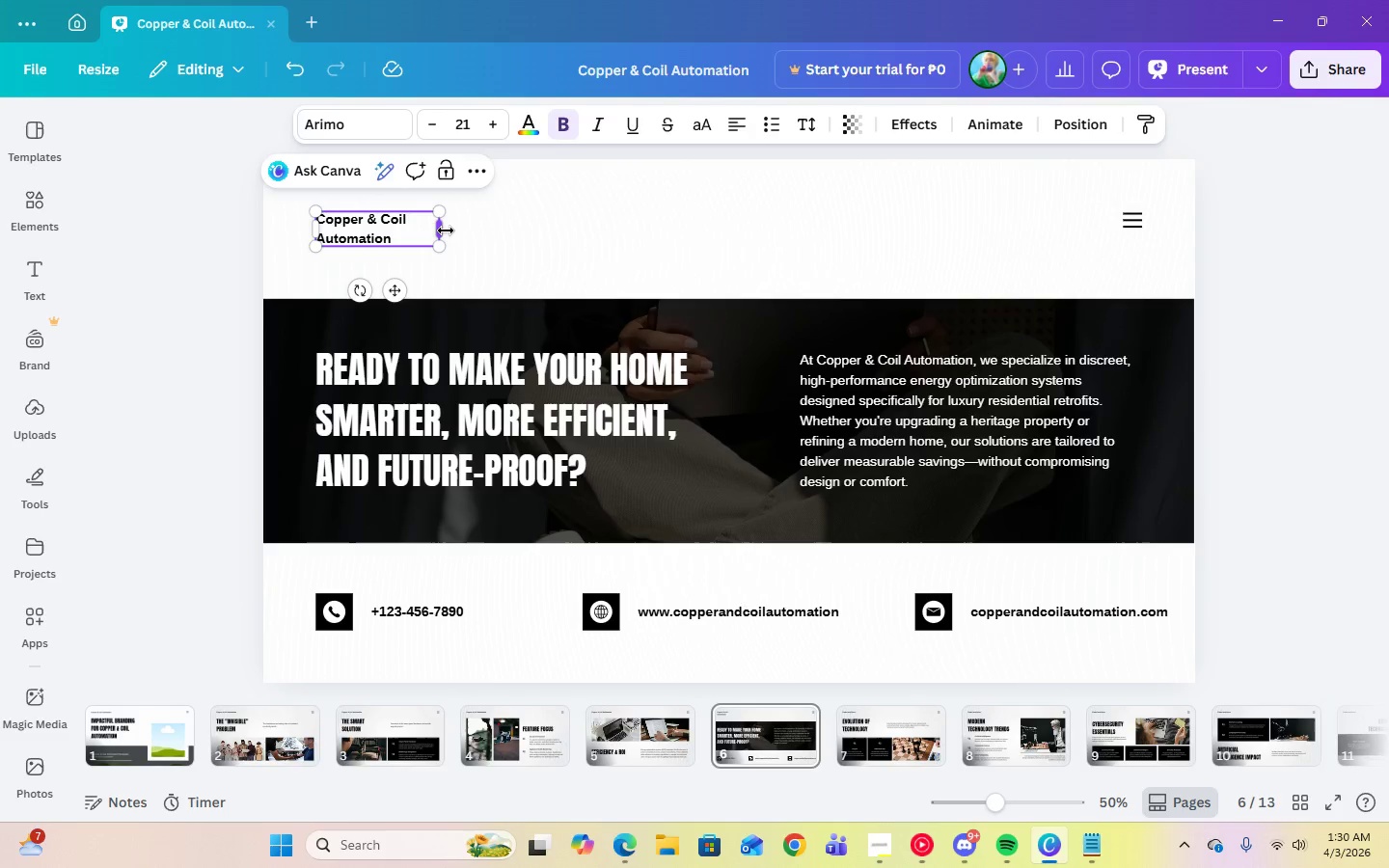 
left_click_drag(start_coordinate=[446, 231], to_coordinate=[498, 230])
 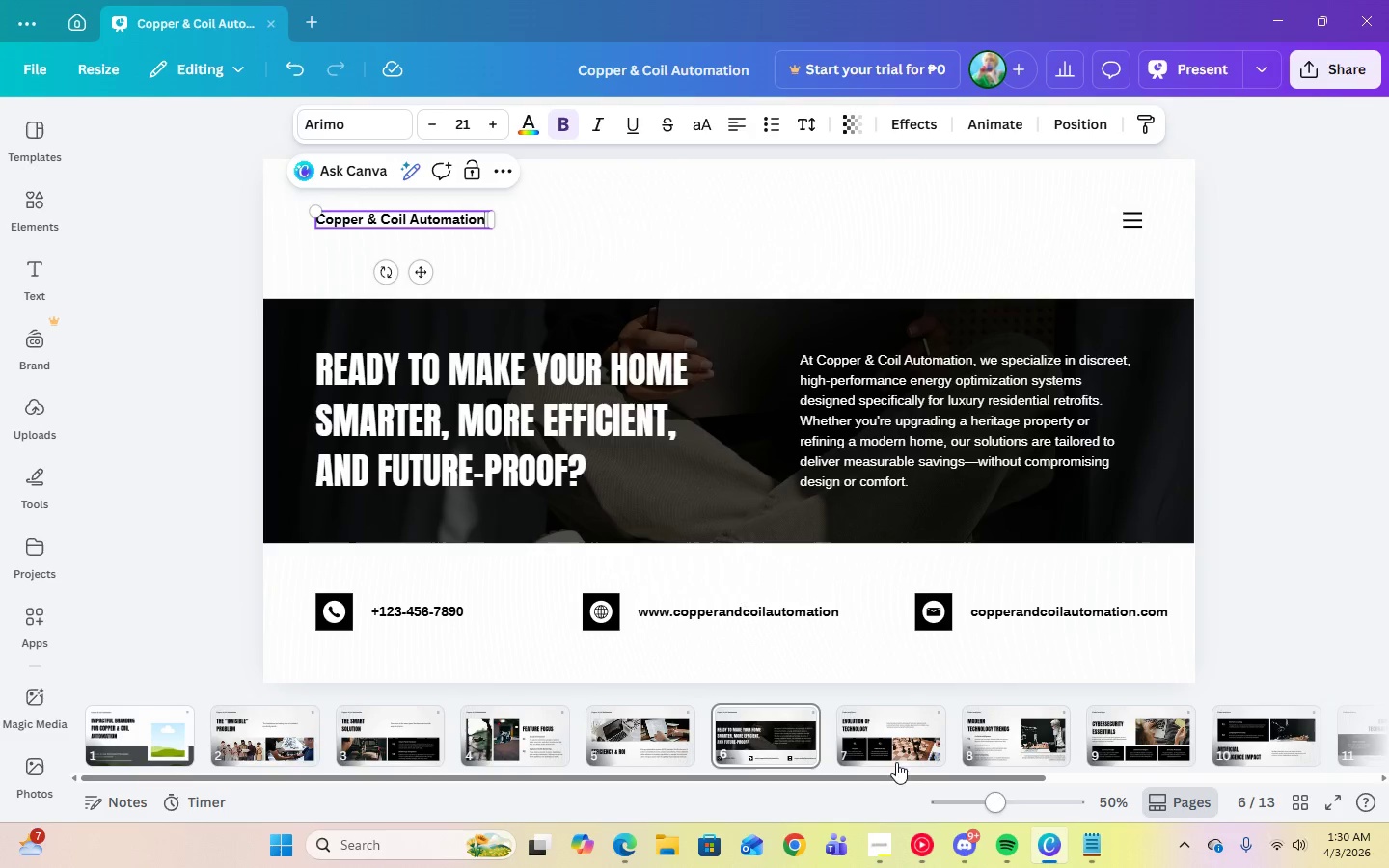 
left_click([886, 750])
 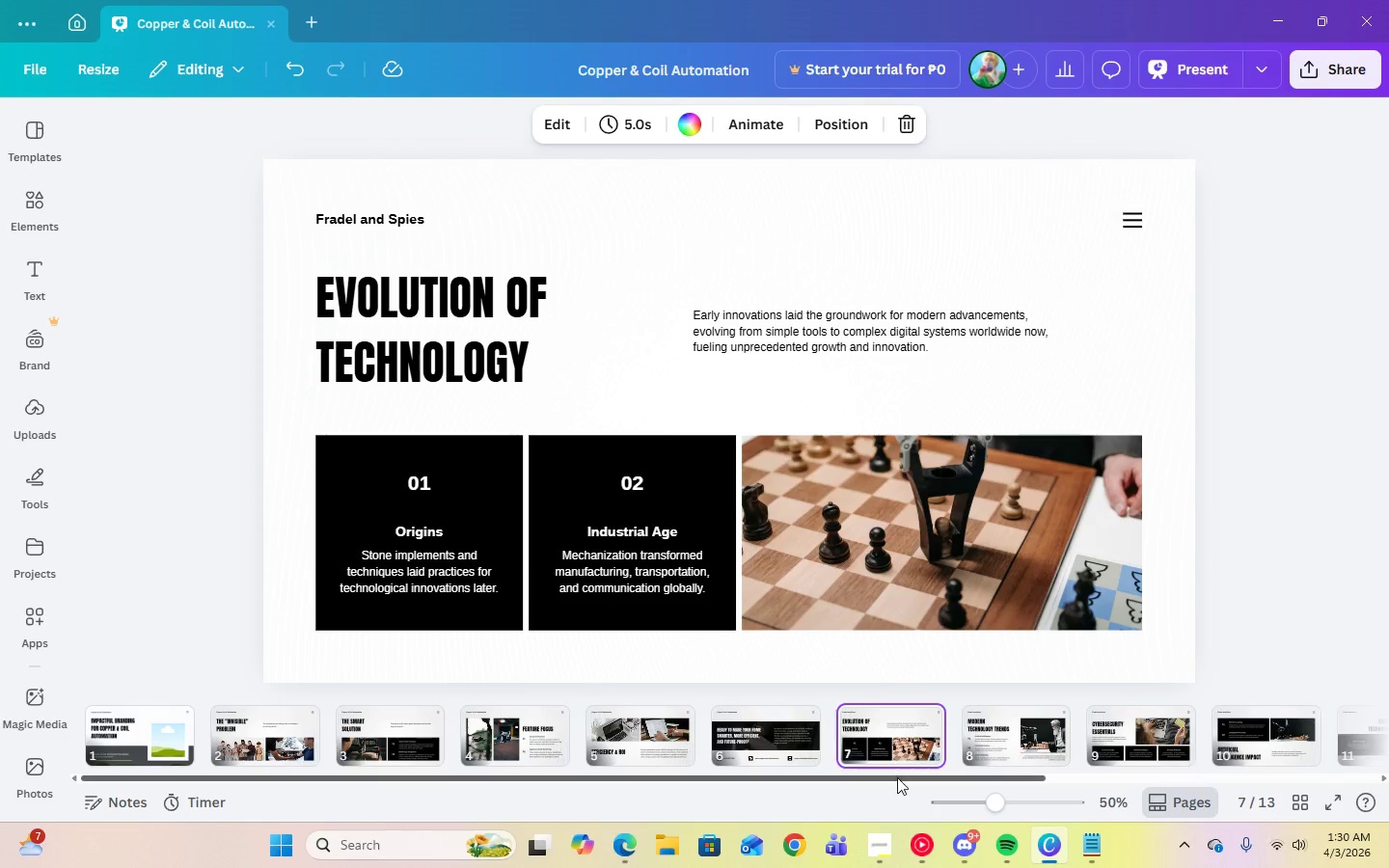 
left_click_drag(start_coordinate=[897, 777], to_coordinate=[1270, 766])
 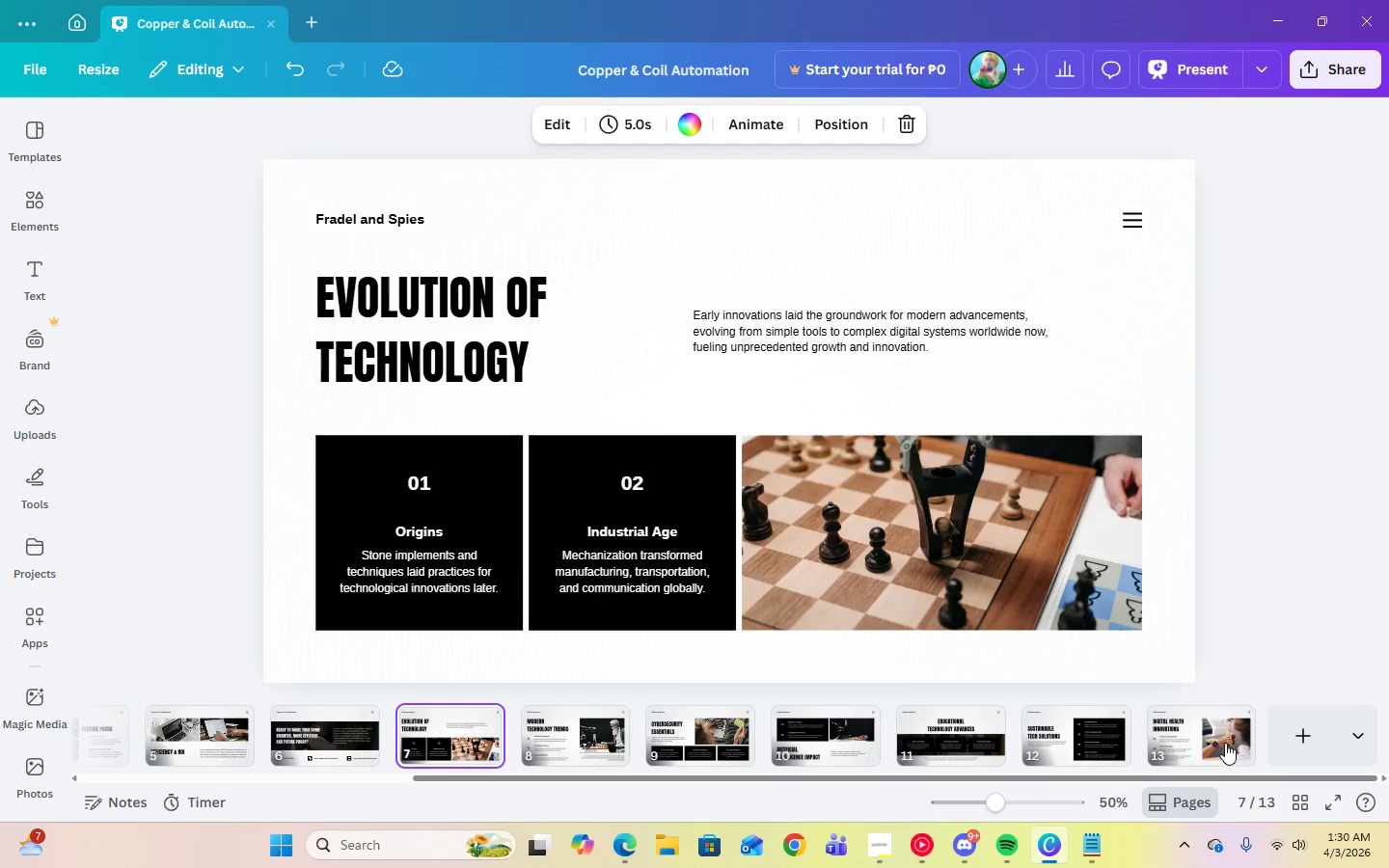 
left_click([1225, 743])
 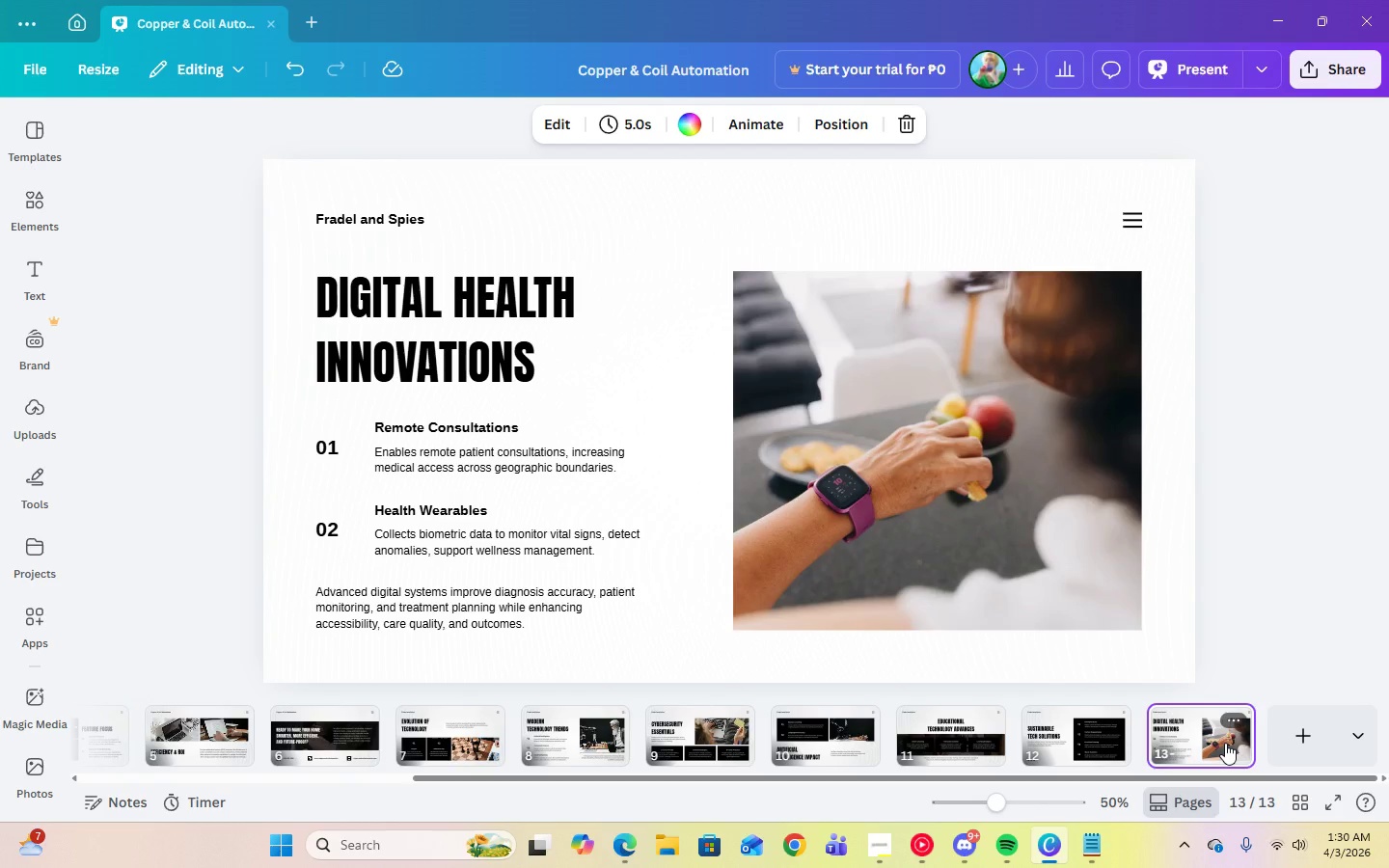 
key(Delete)
 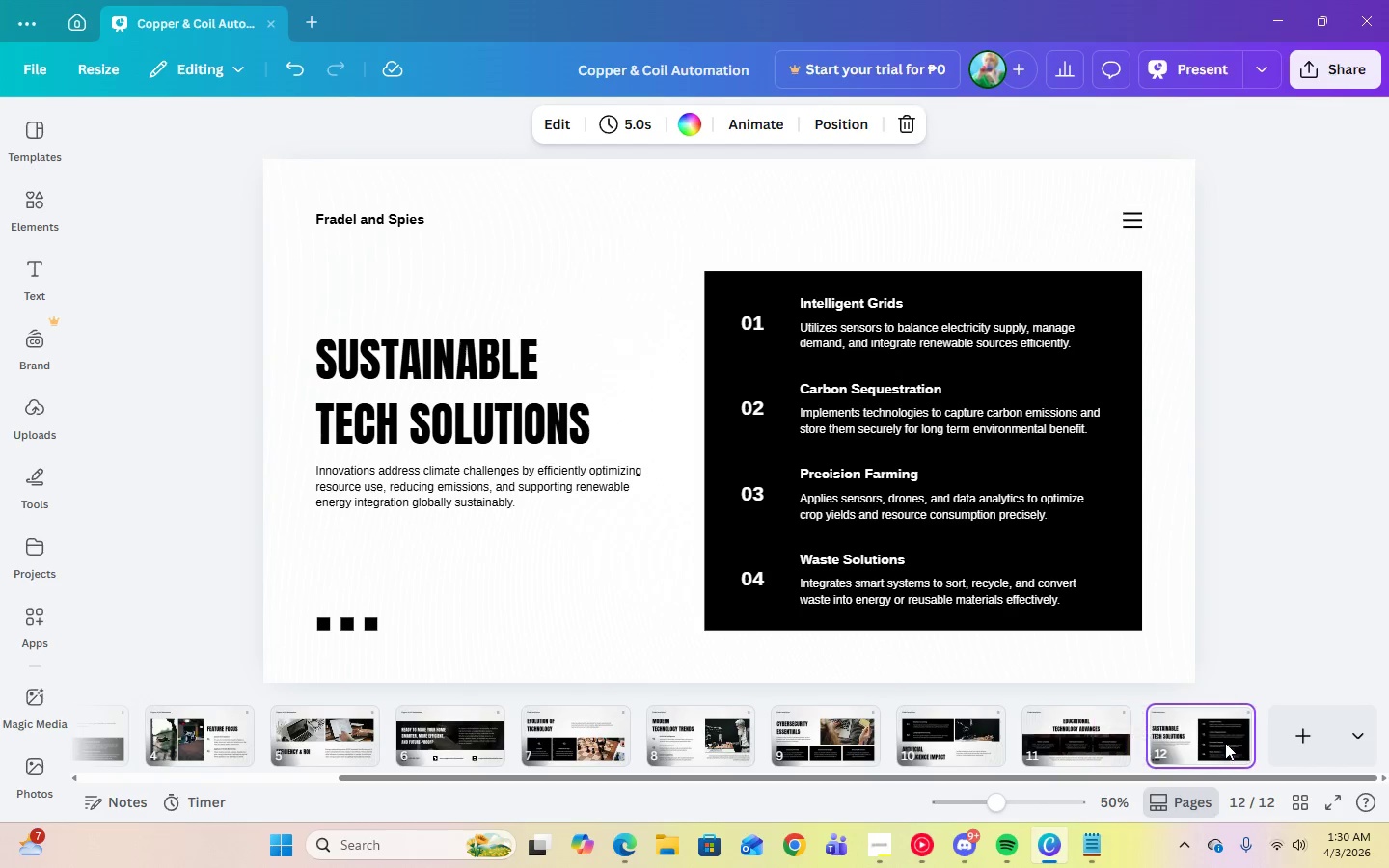 
key(Delete)
 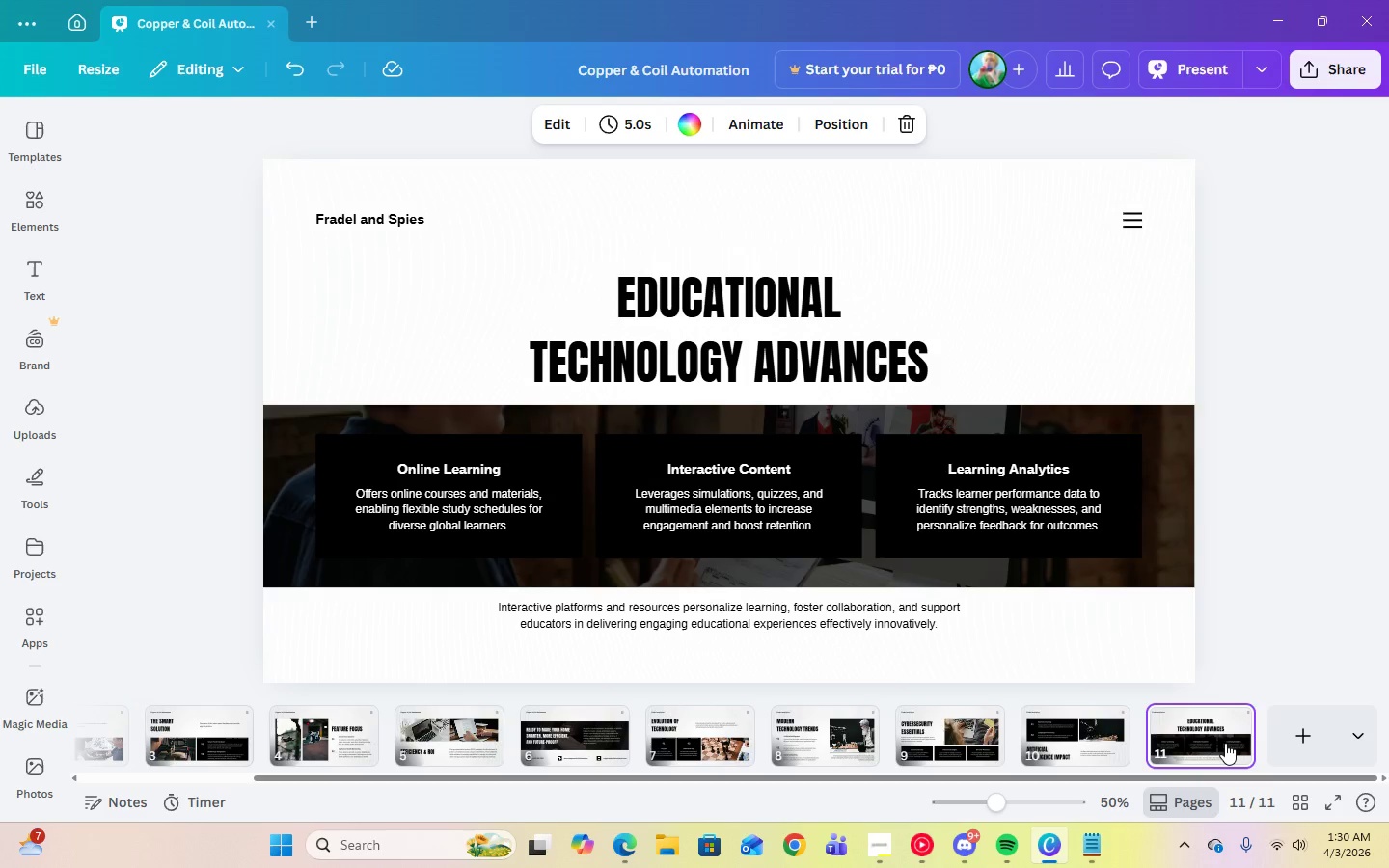 
key(Delete)
 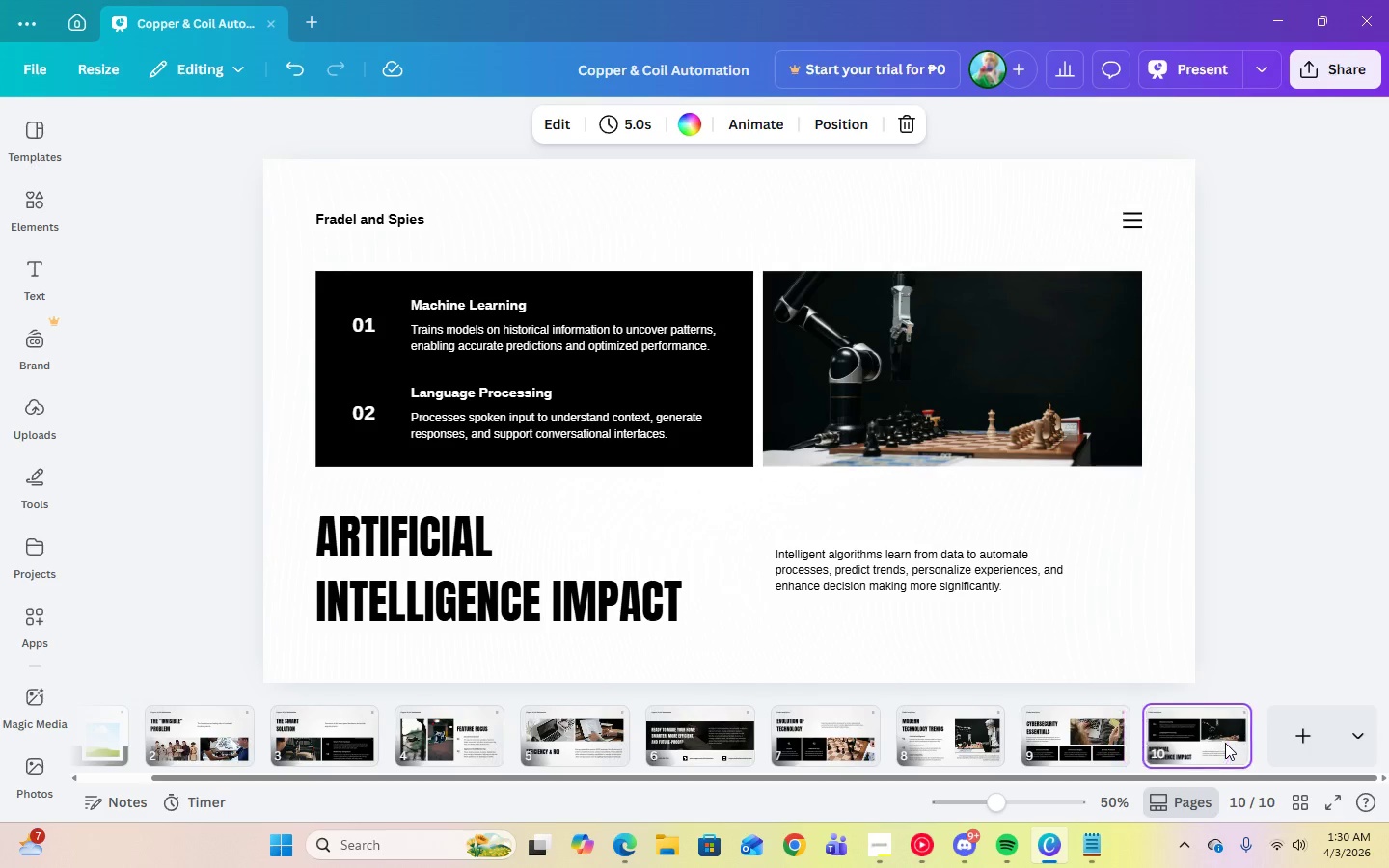 
key(Delete)
 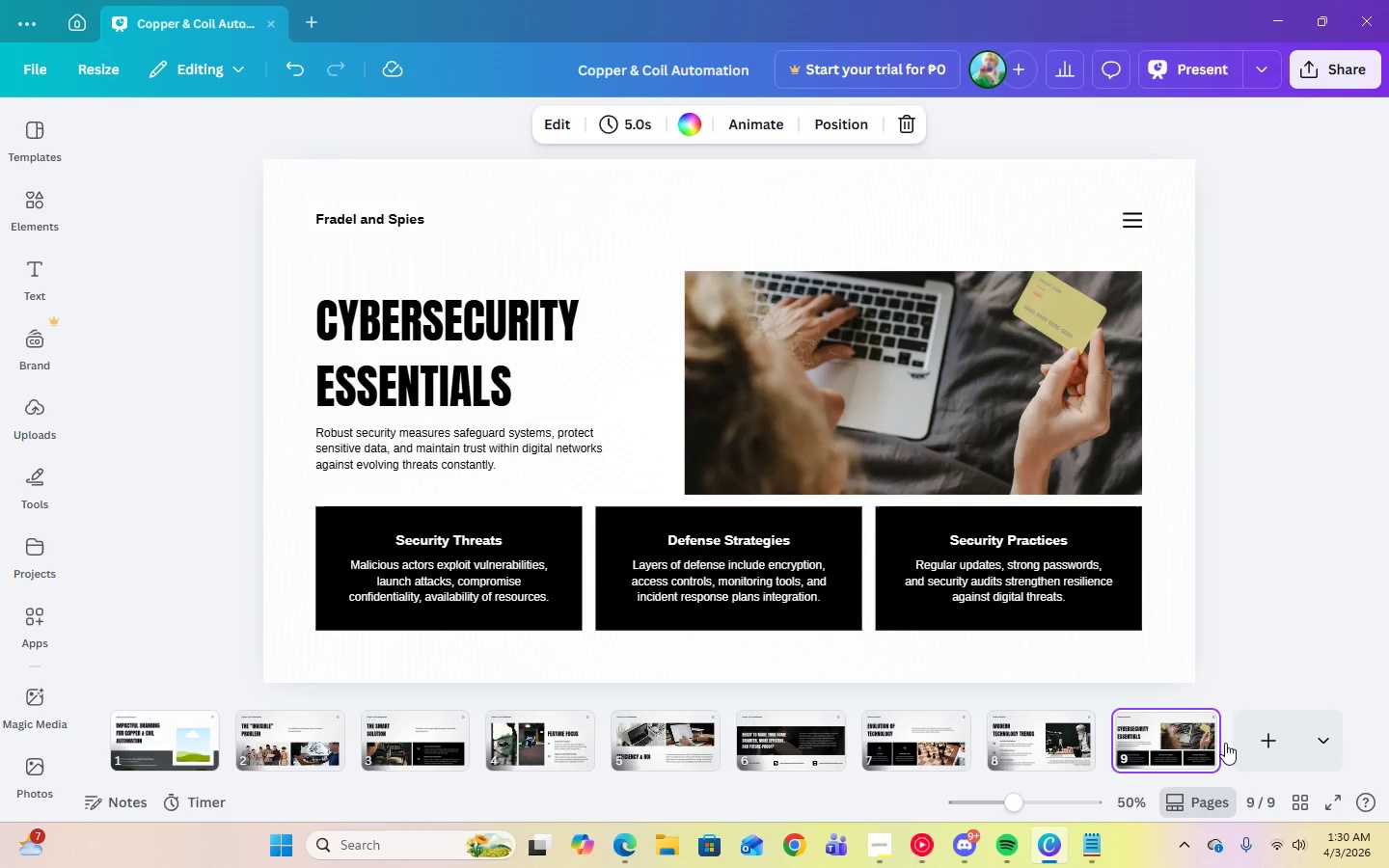 
key(Delete)
 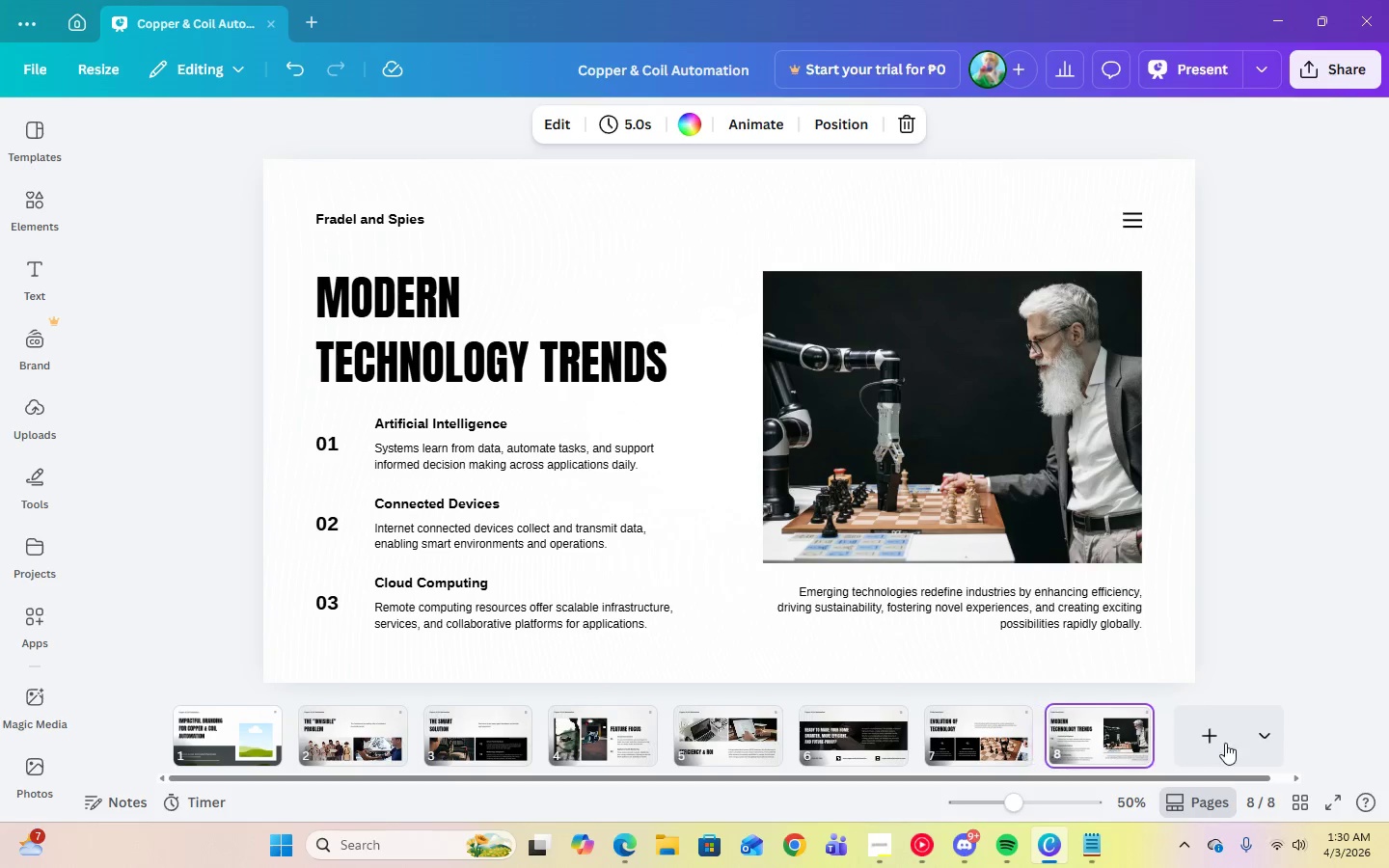 
key(Delete)
 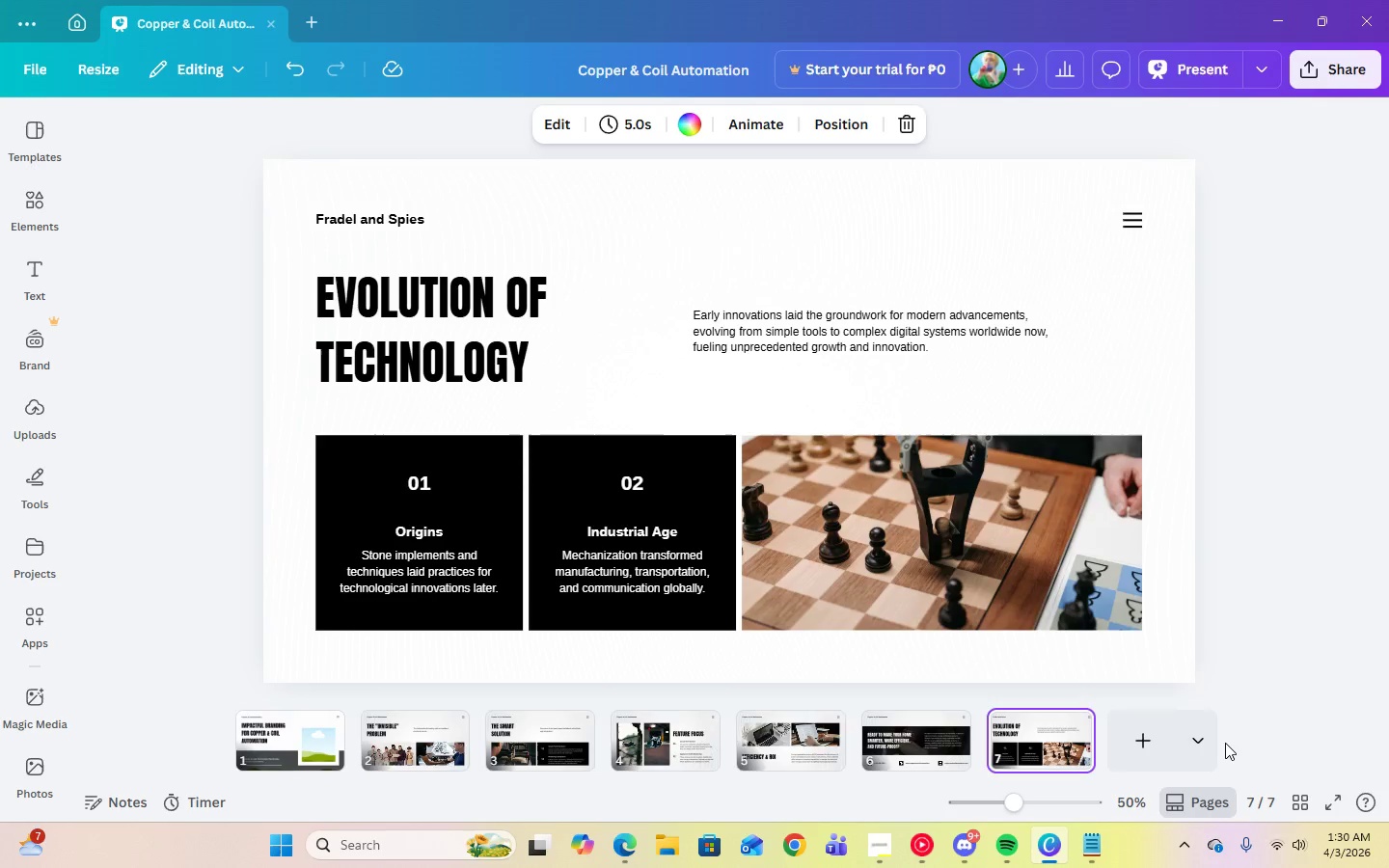 
key(Delete)
 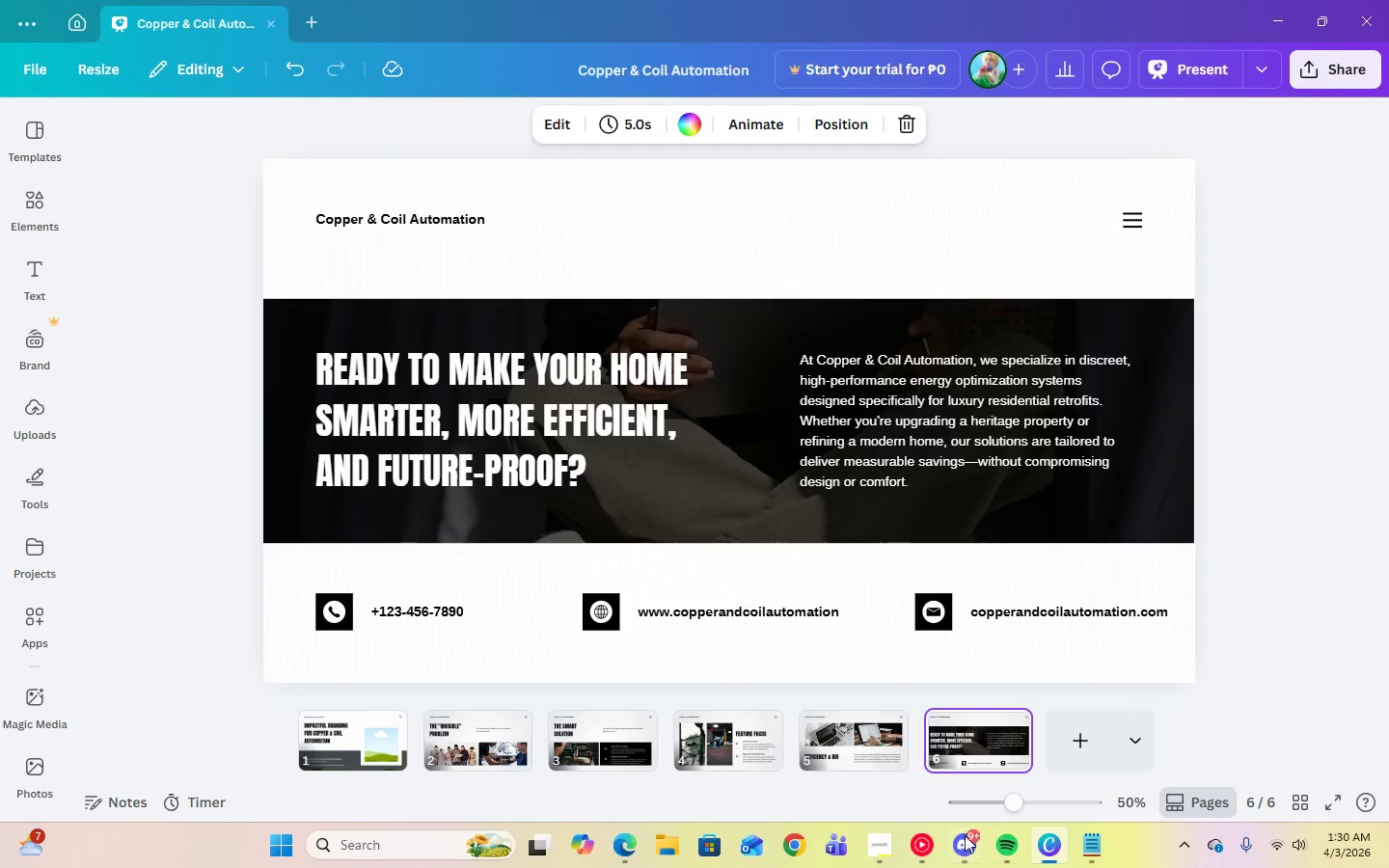 
left_click([919, 844])
 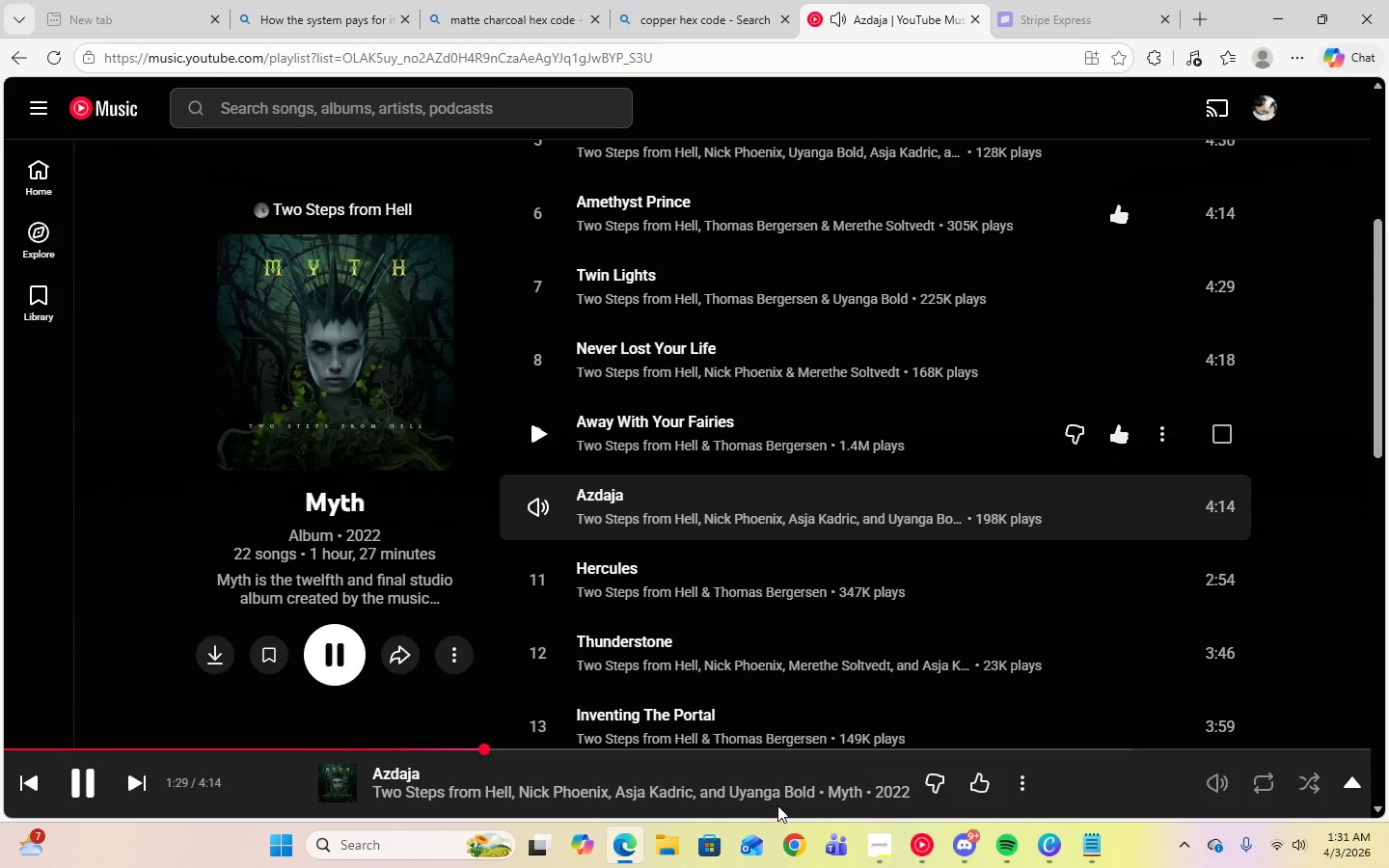 
wait(16.62)
 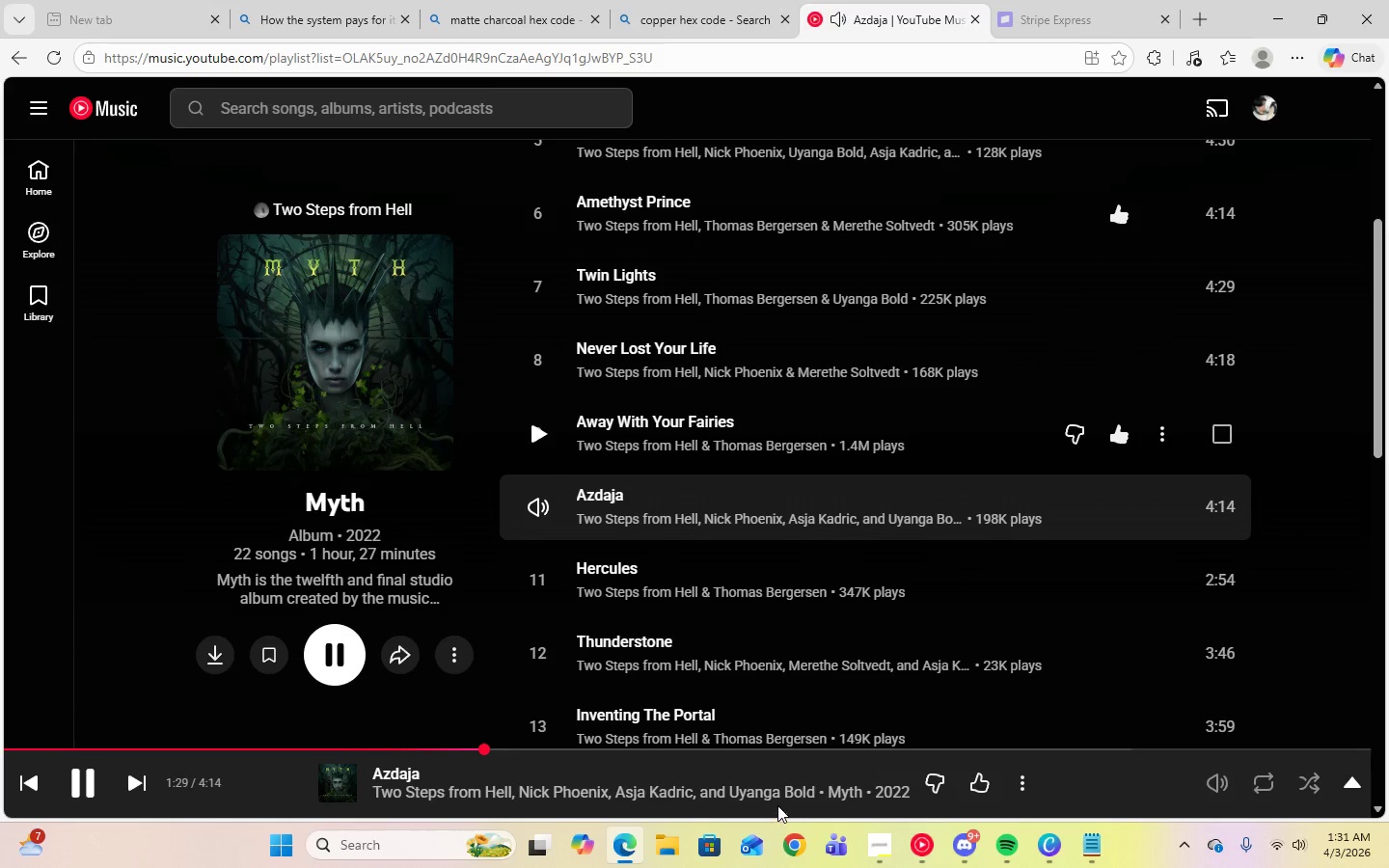 
left_click([51, 194])
 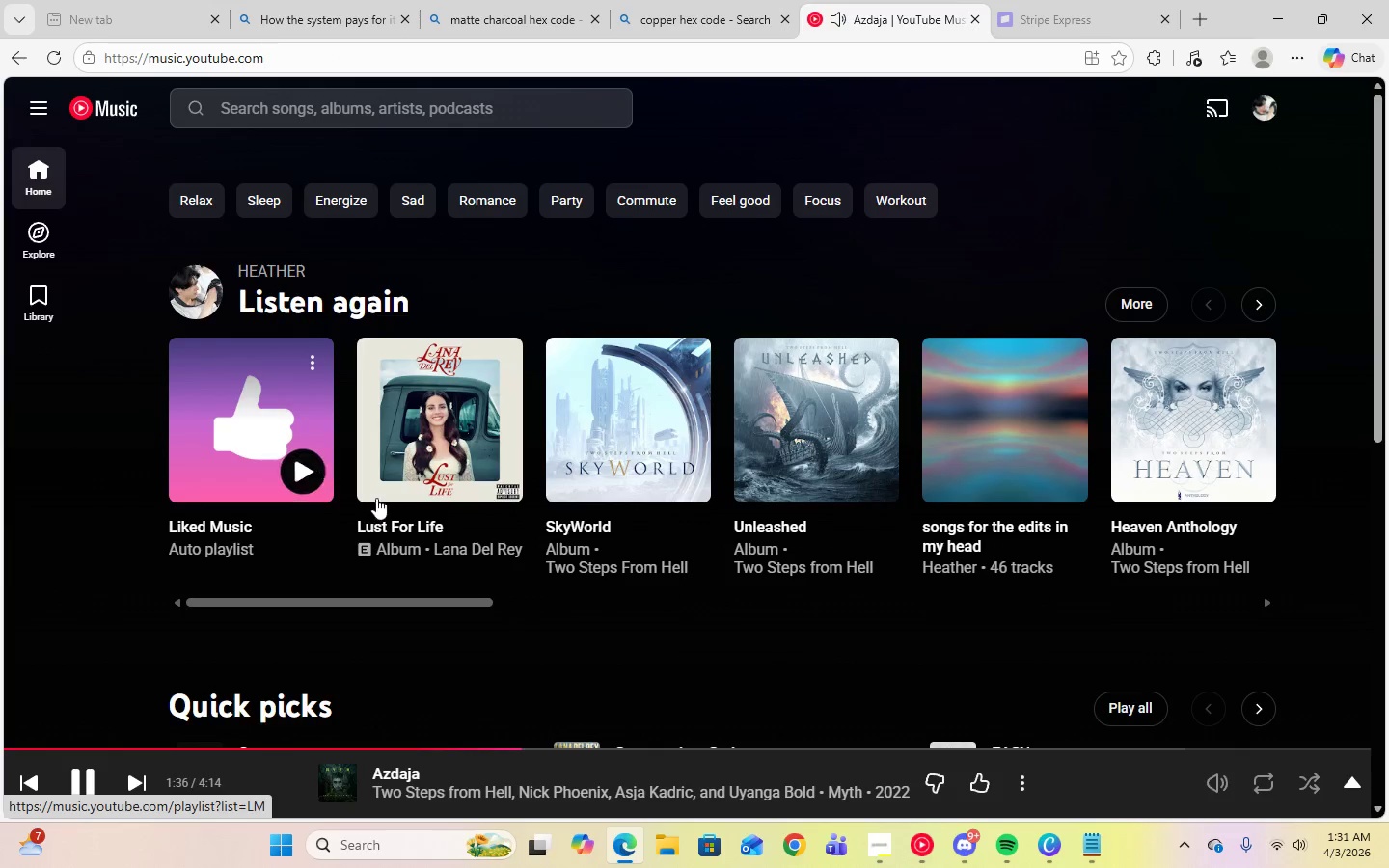 
left_click_drag(start_coordinate=[460, 604], to_coordinate=[600, 609])
 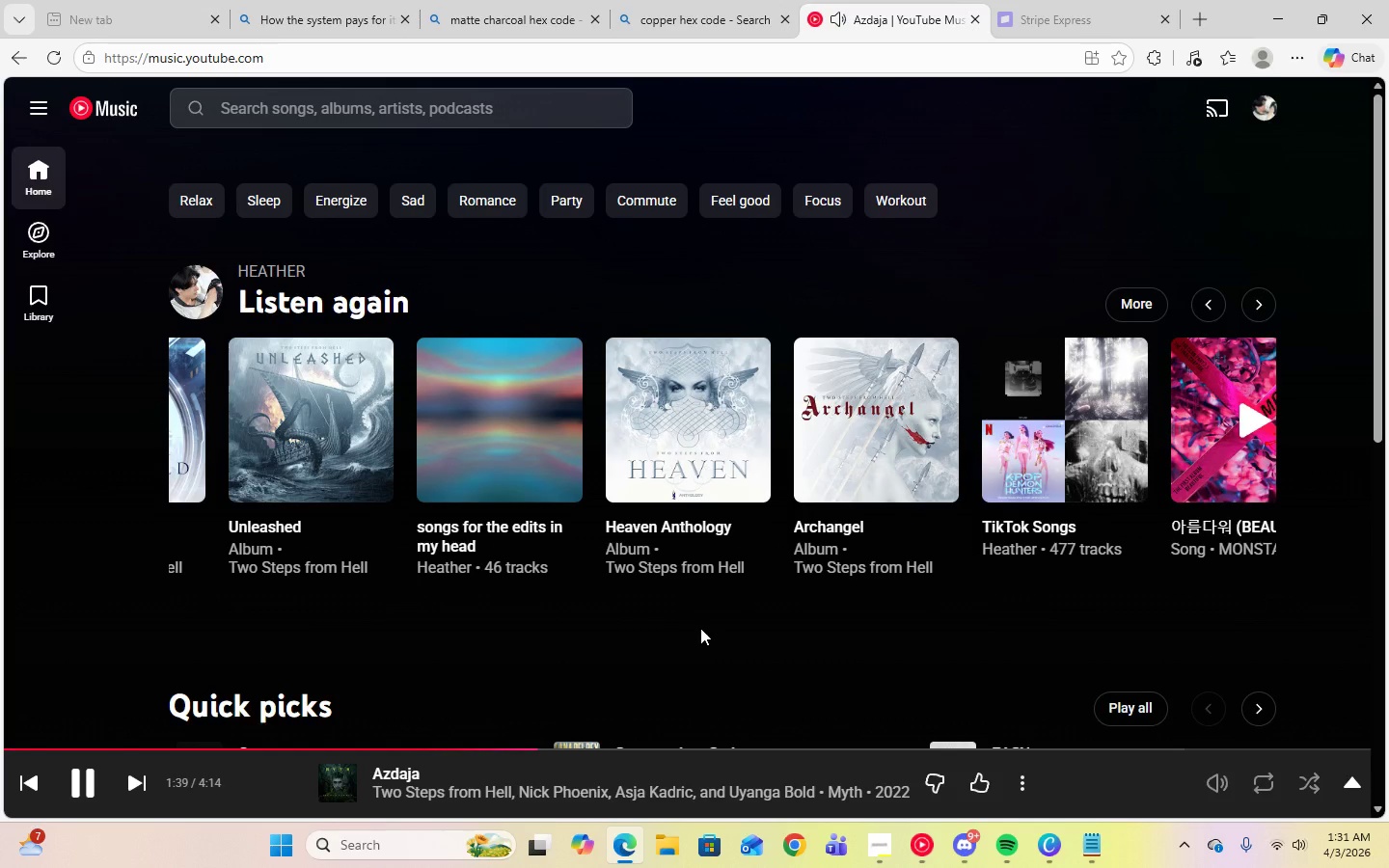 
scroll: coordinate [700, 624], scroll_direction: down, amount: 1.0
 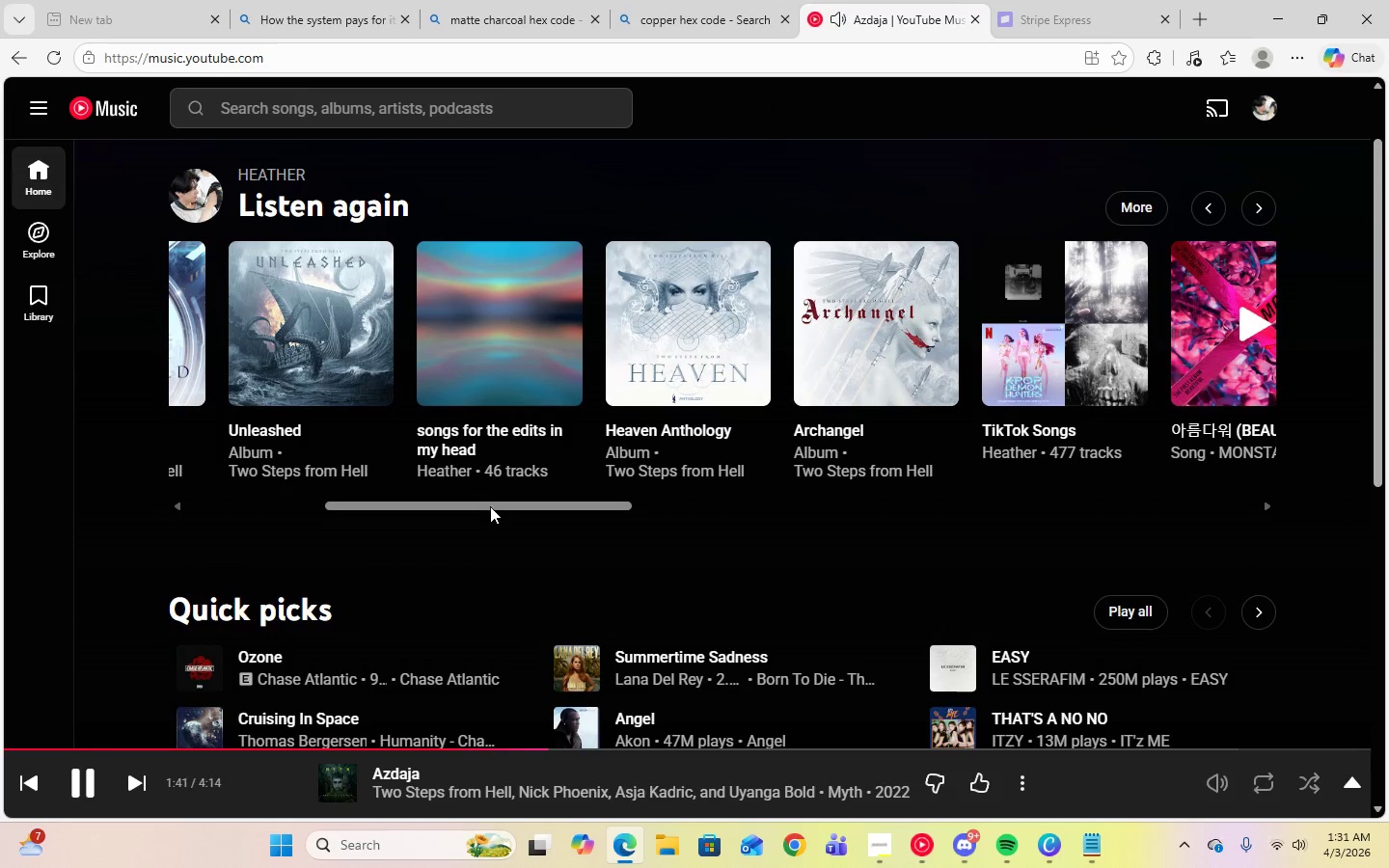 
left_click_drag(start_coordinate=[490, 506], to_coordinate=[678, 527])
 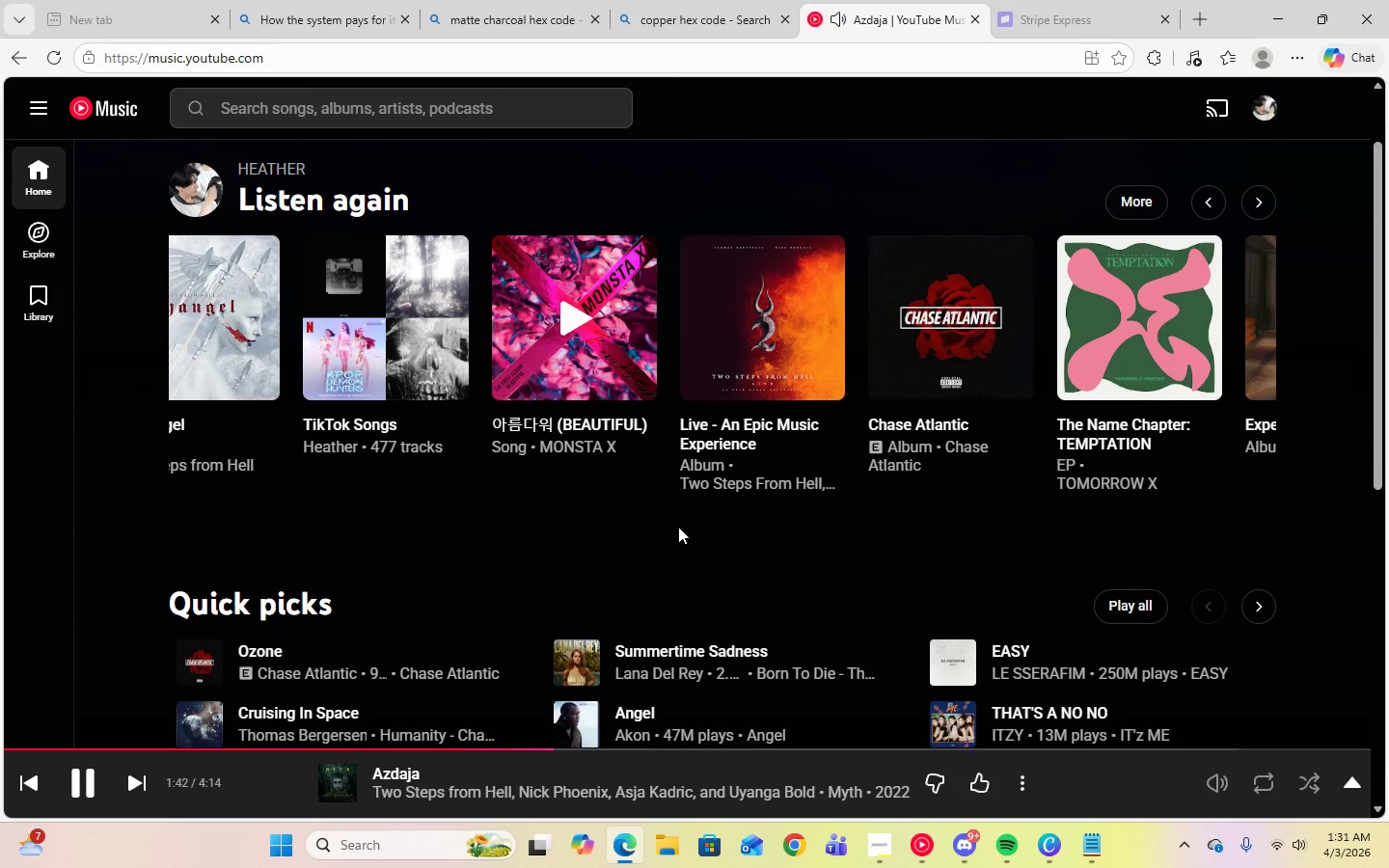 
scroll: coordinate [680, 531], scroll_direction: down, amount: 2.0
 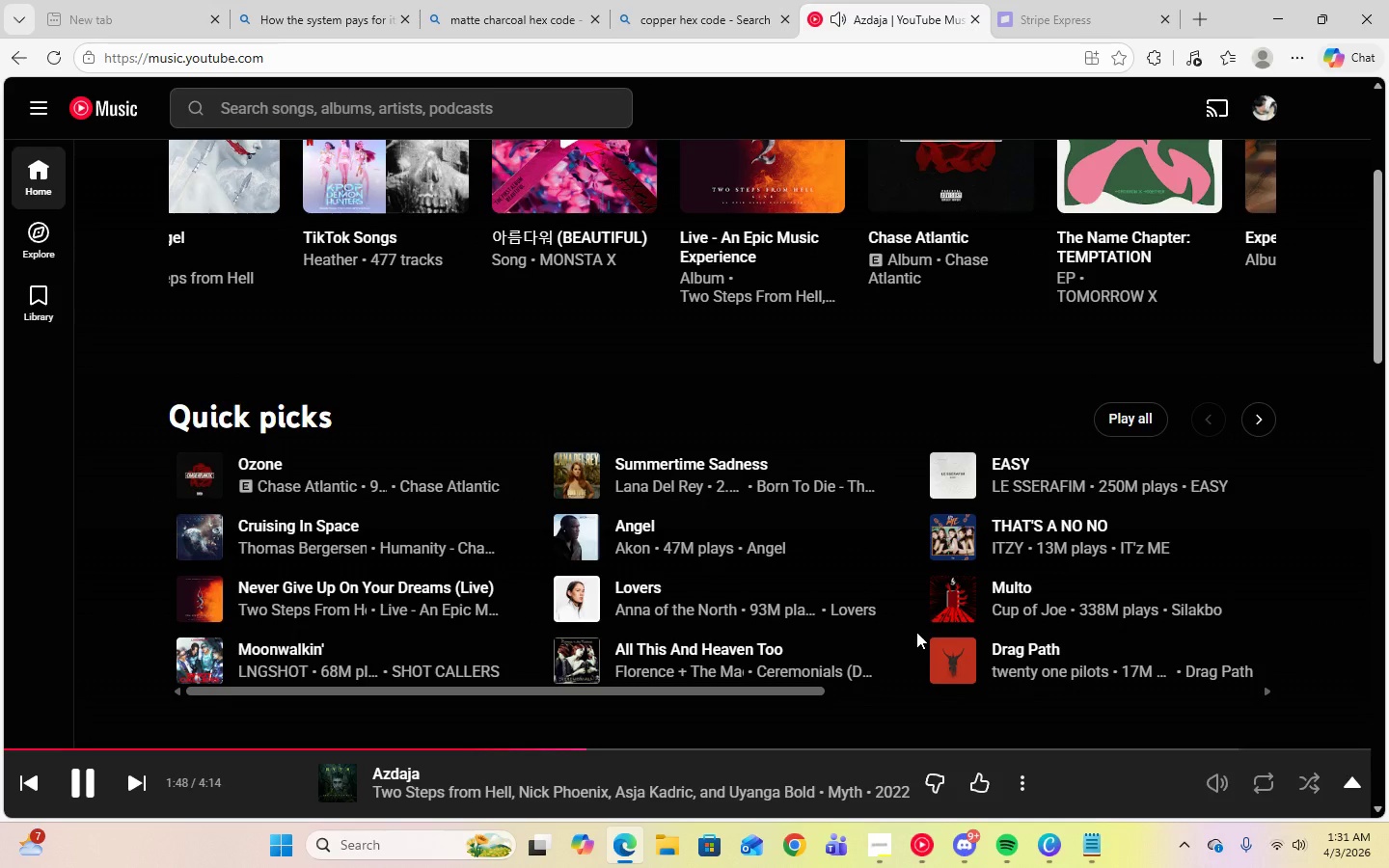 
wait(5.77)
 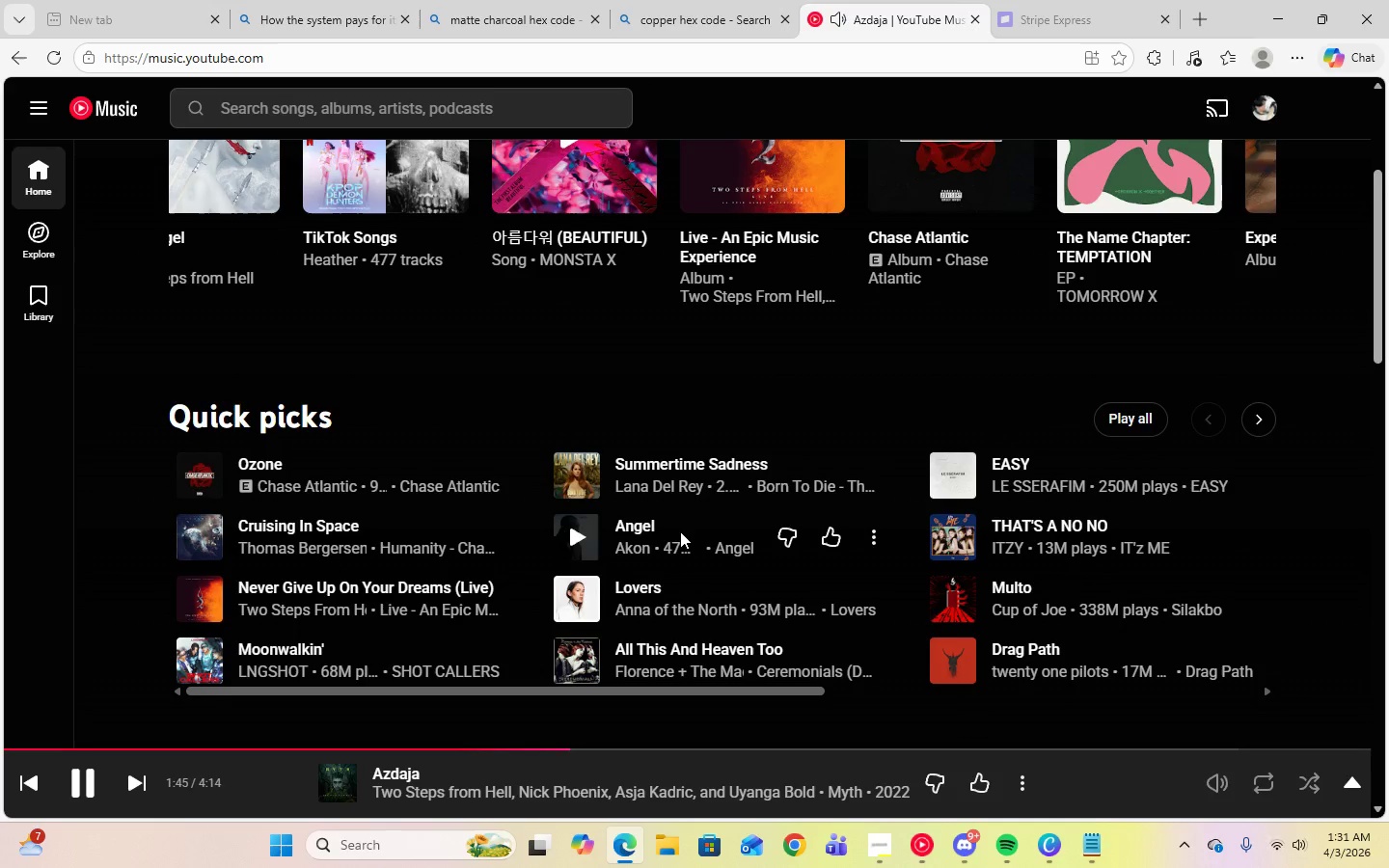 
left_click([508, 595])
 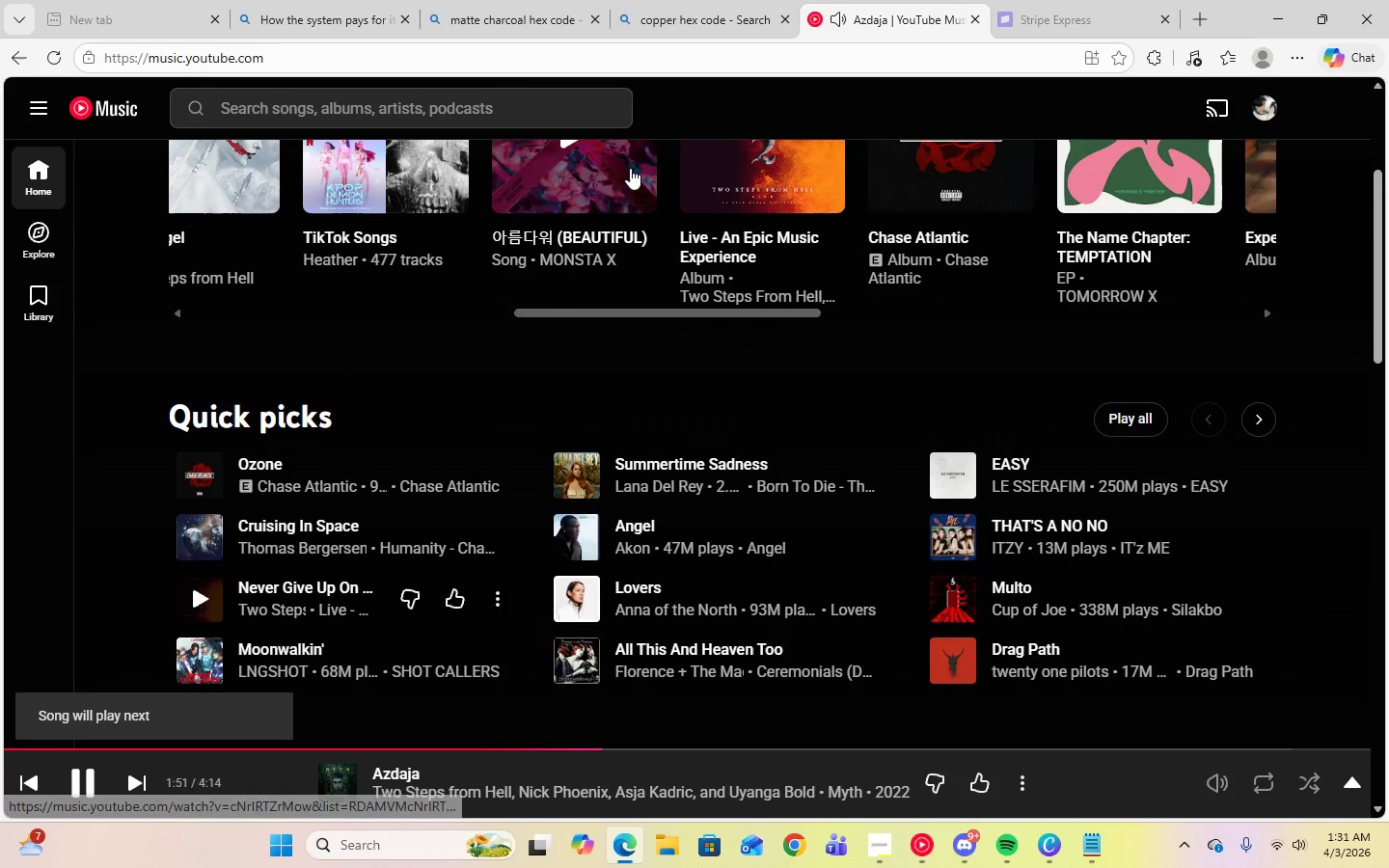 
left_click([1268, 24])
 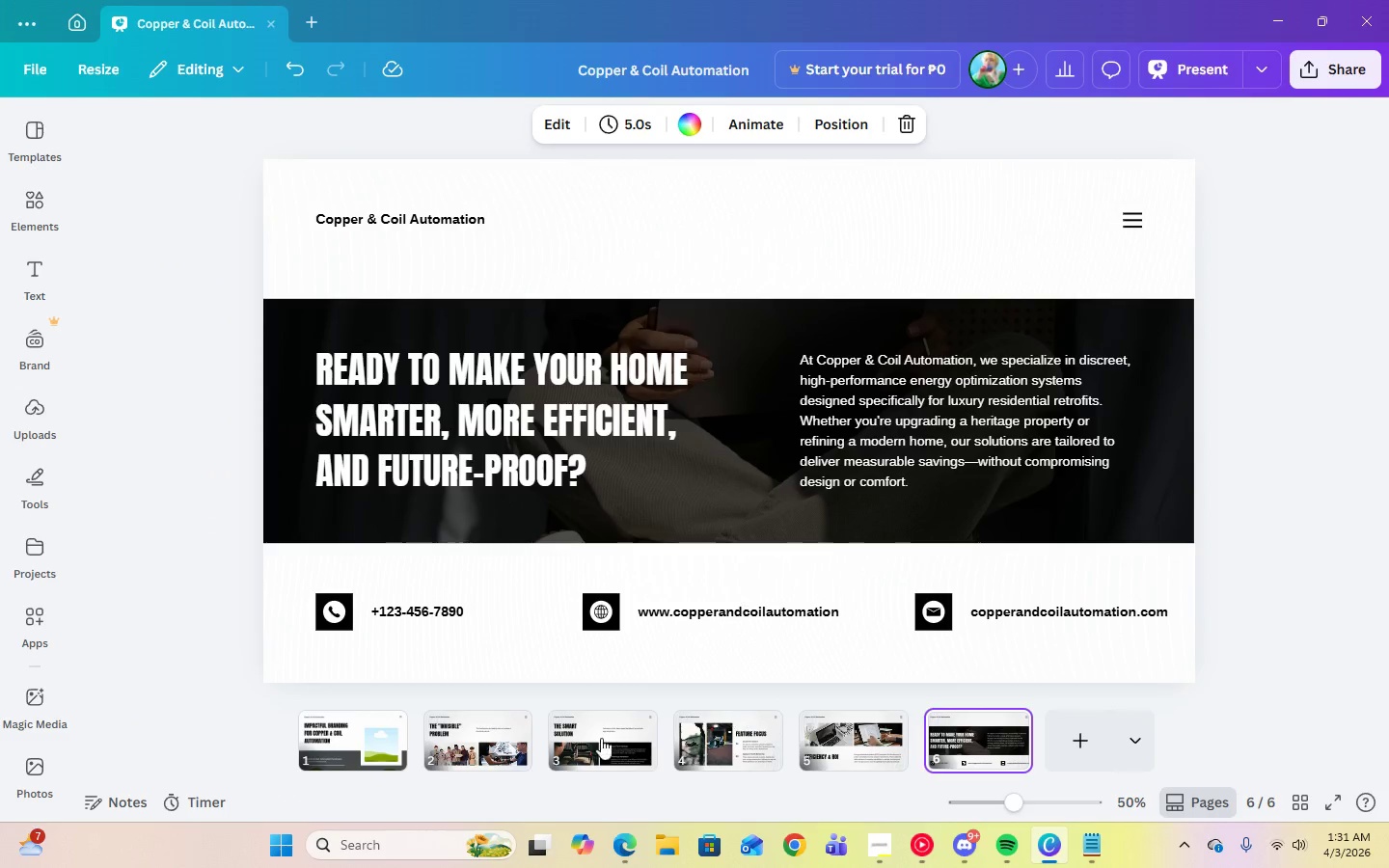 
left_click([377, 729])
 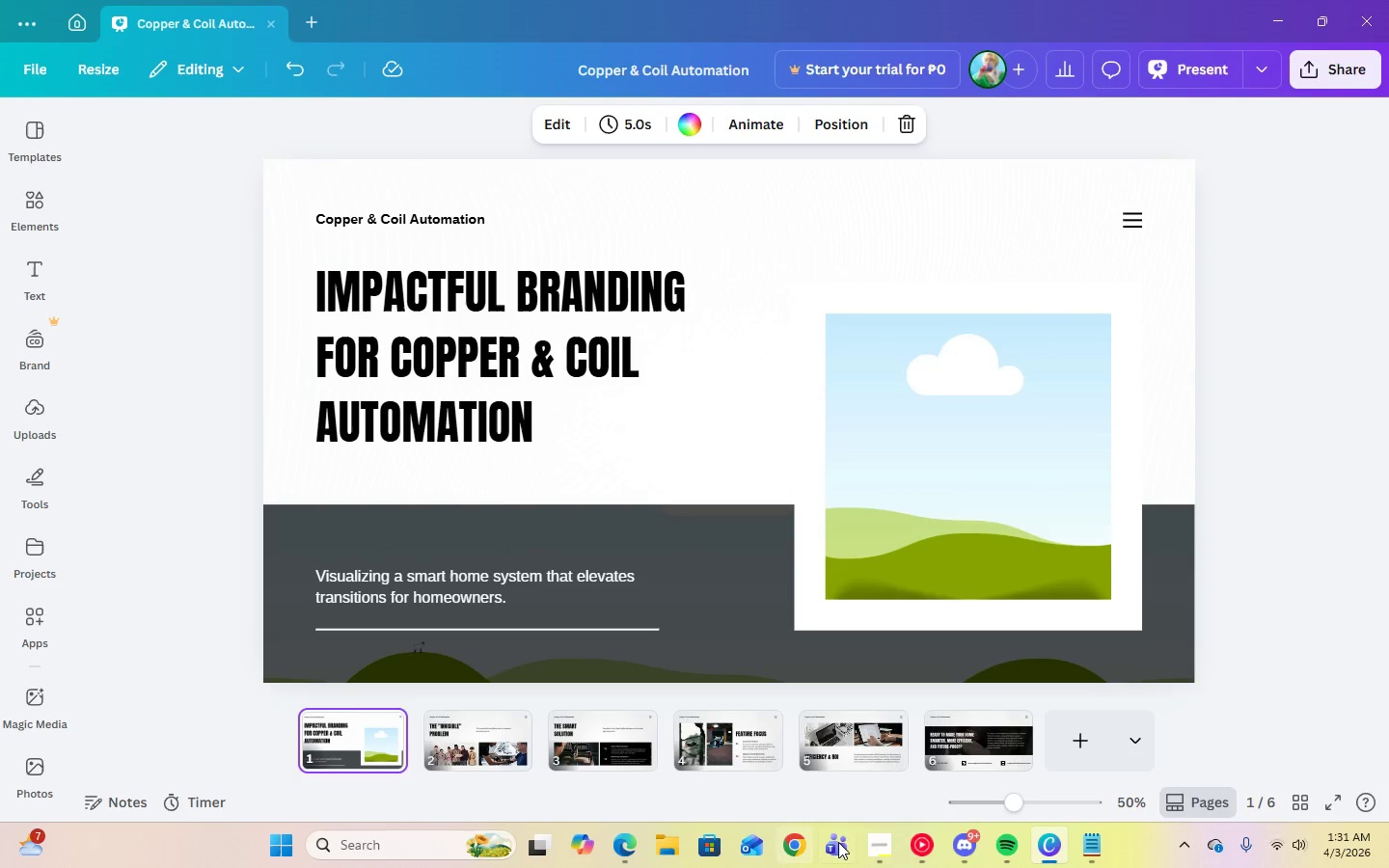 
left_click([888, 849])